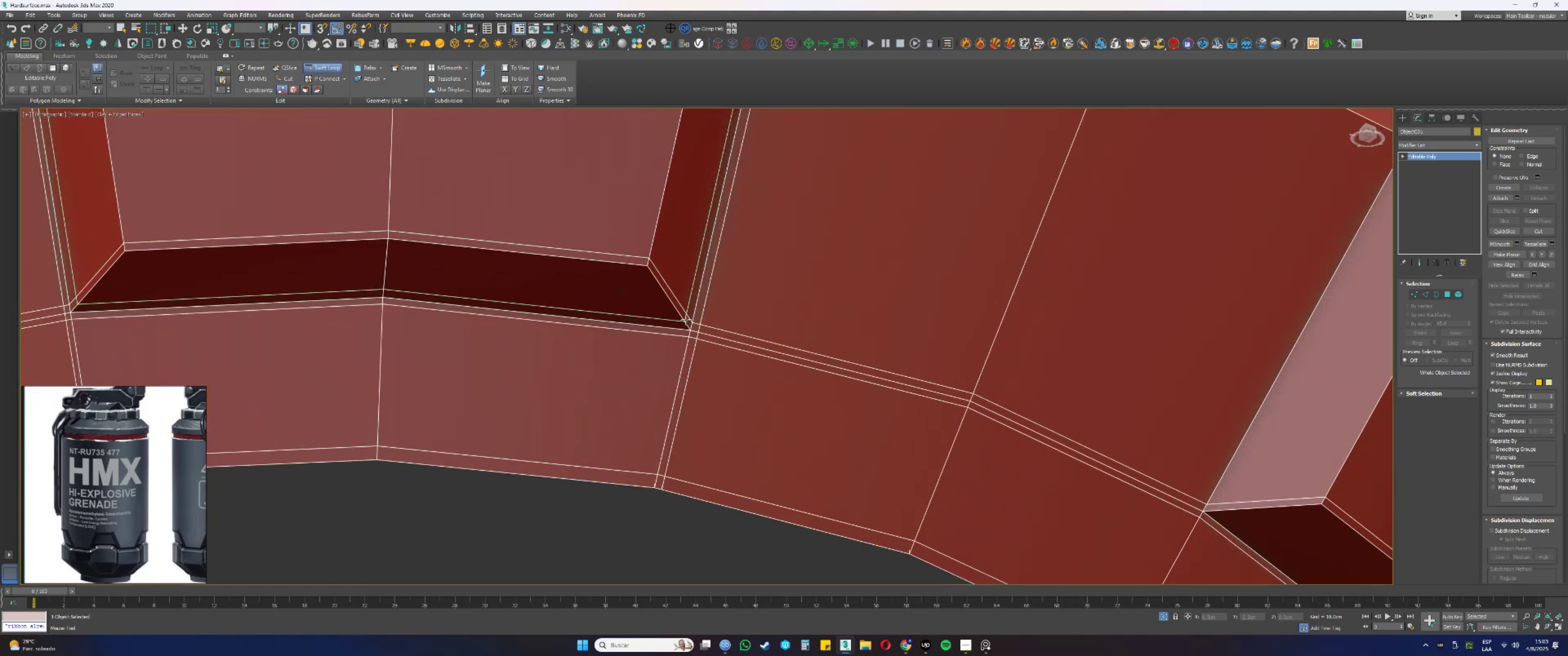 
left_click([686, 317])
 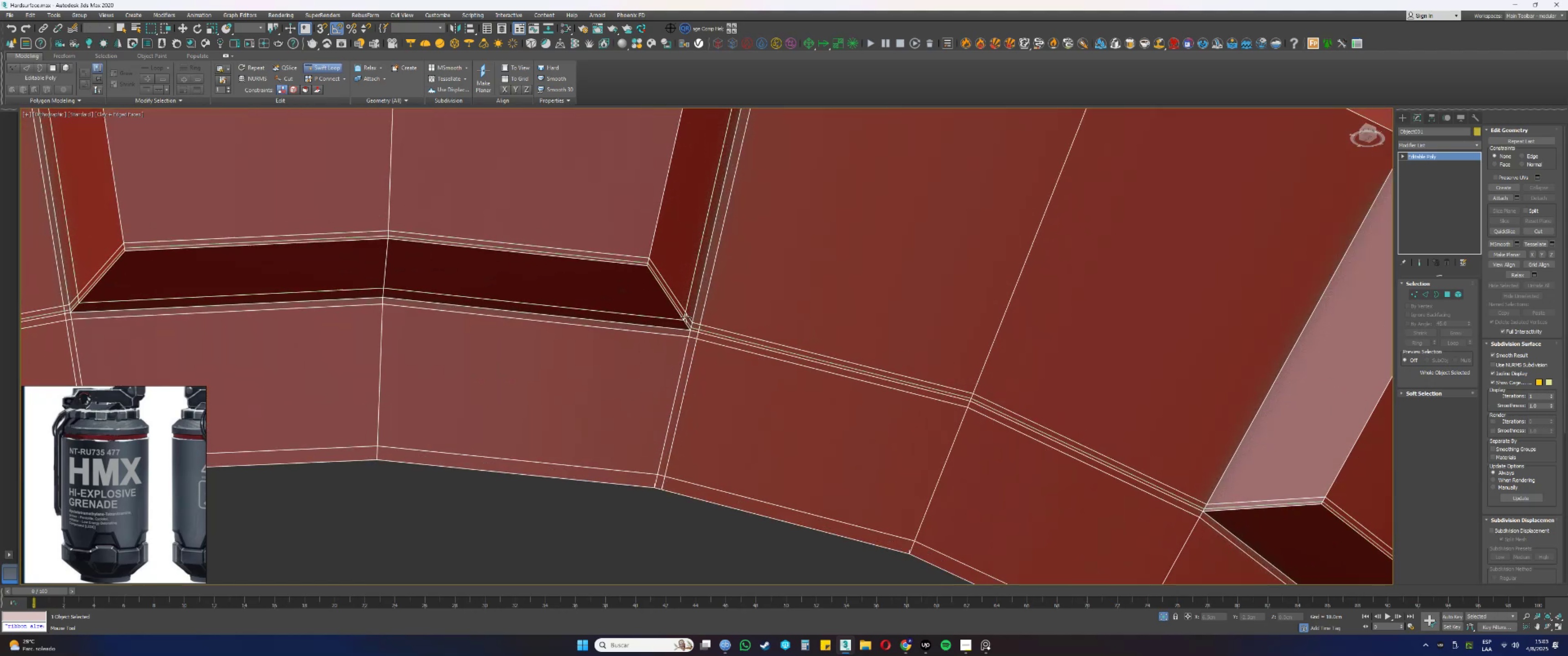 
hold_key(key=ControlLeft, duration=1.99)
hold_key(key=AltLeft, duration=1.5)
left_click_drag(start_coordinate=[686, 313], to_coordinate=[691, 318])
 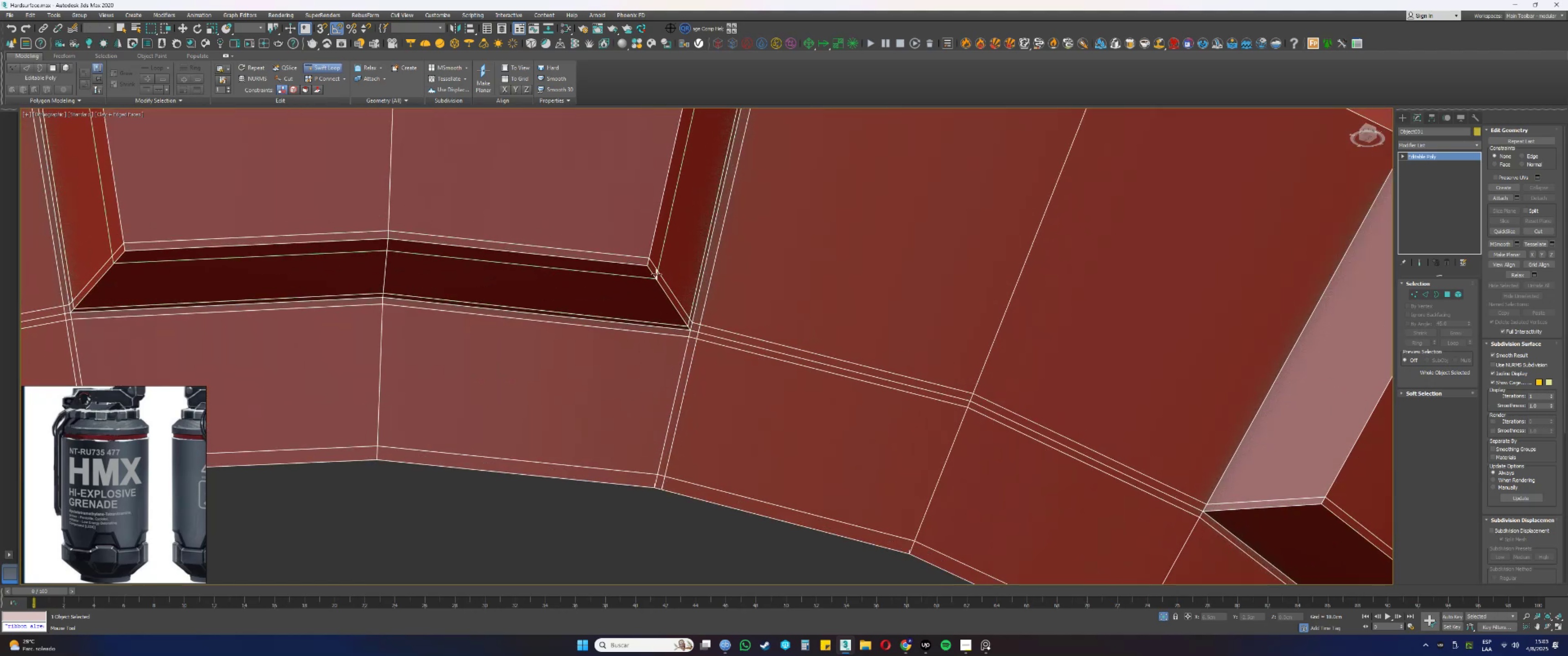 
hold_key(key=AltLeft, duration=0.46)
 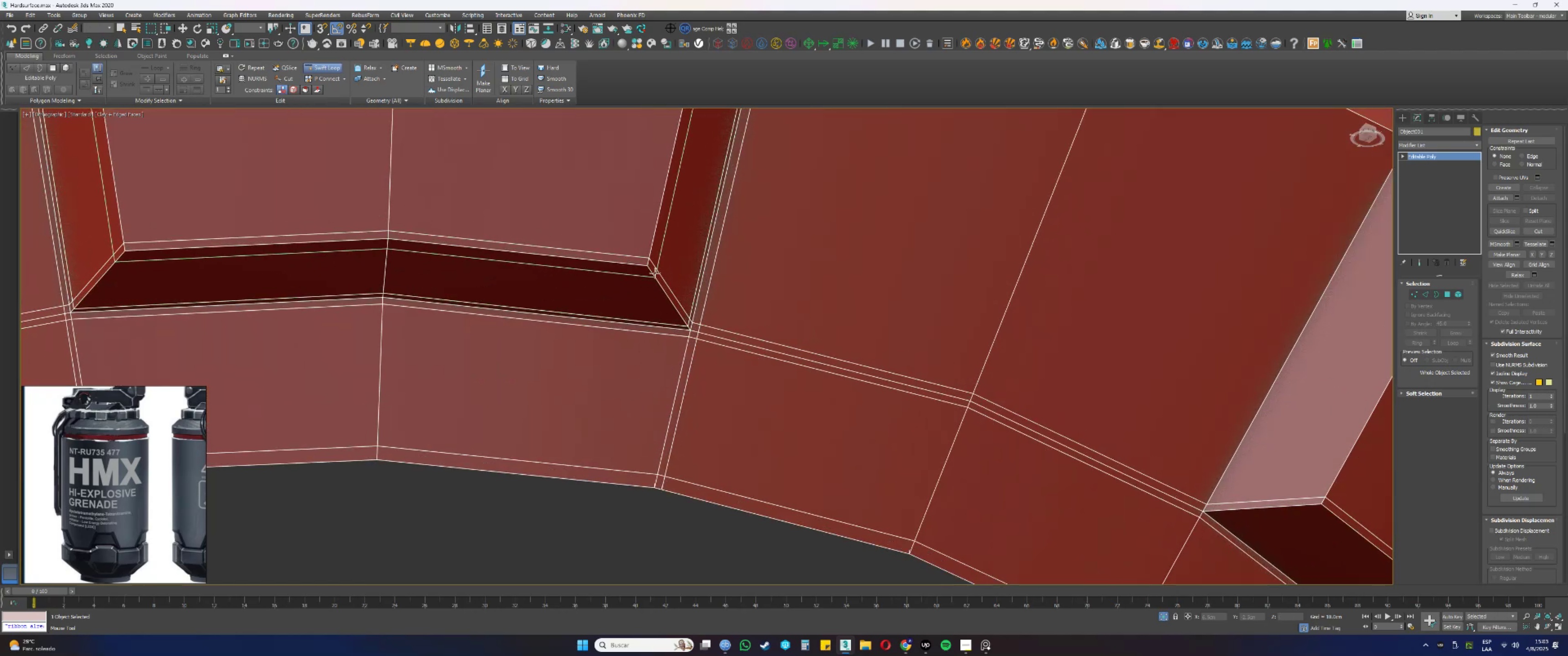 
left_click([654, 272])
 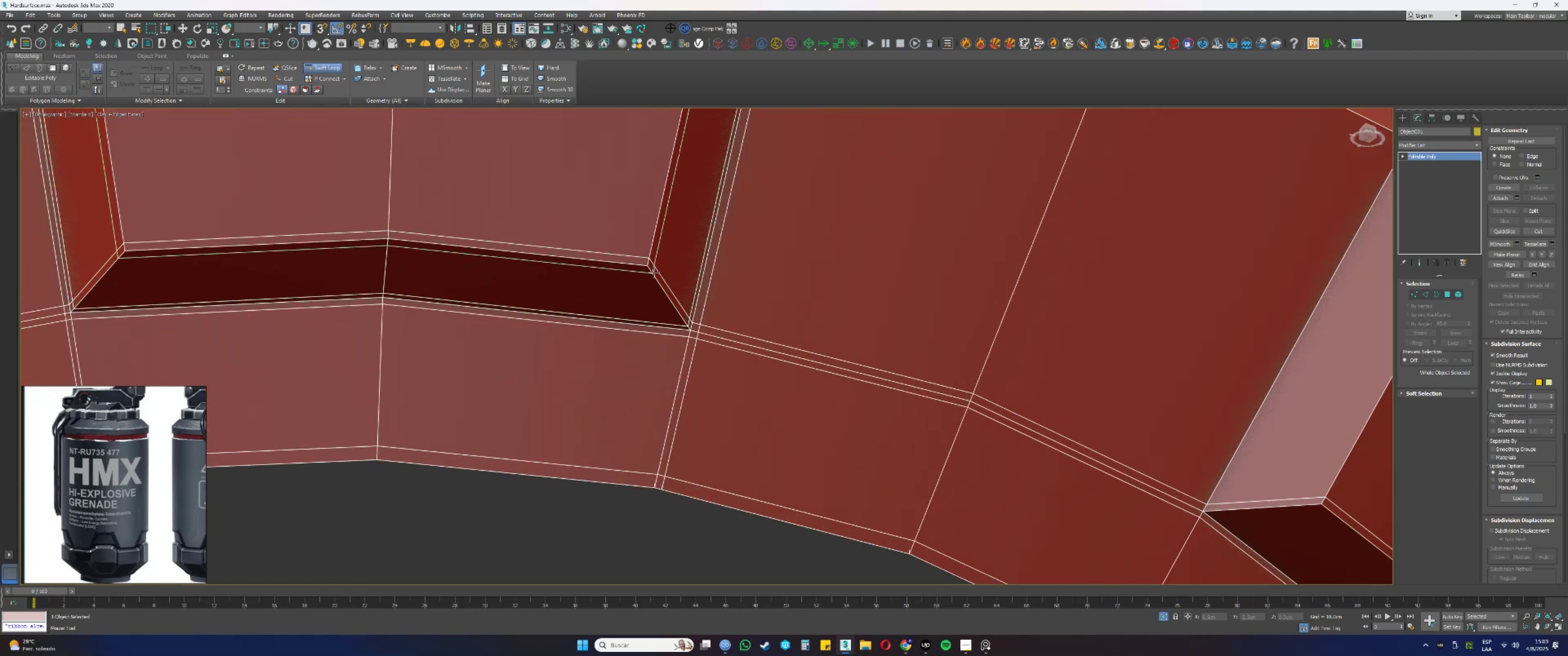 
hold_key(key=AltLeft, duration=2.11)
hold_key(key=ControlLeft, duration=1.52)
left_click_drag(start_coordinate=[655, 269], to_coordinate=[649, 265])
 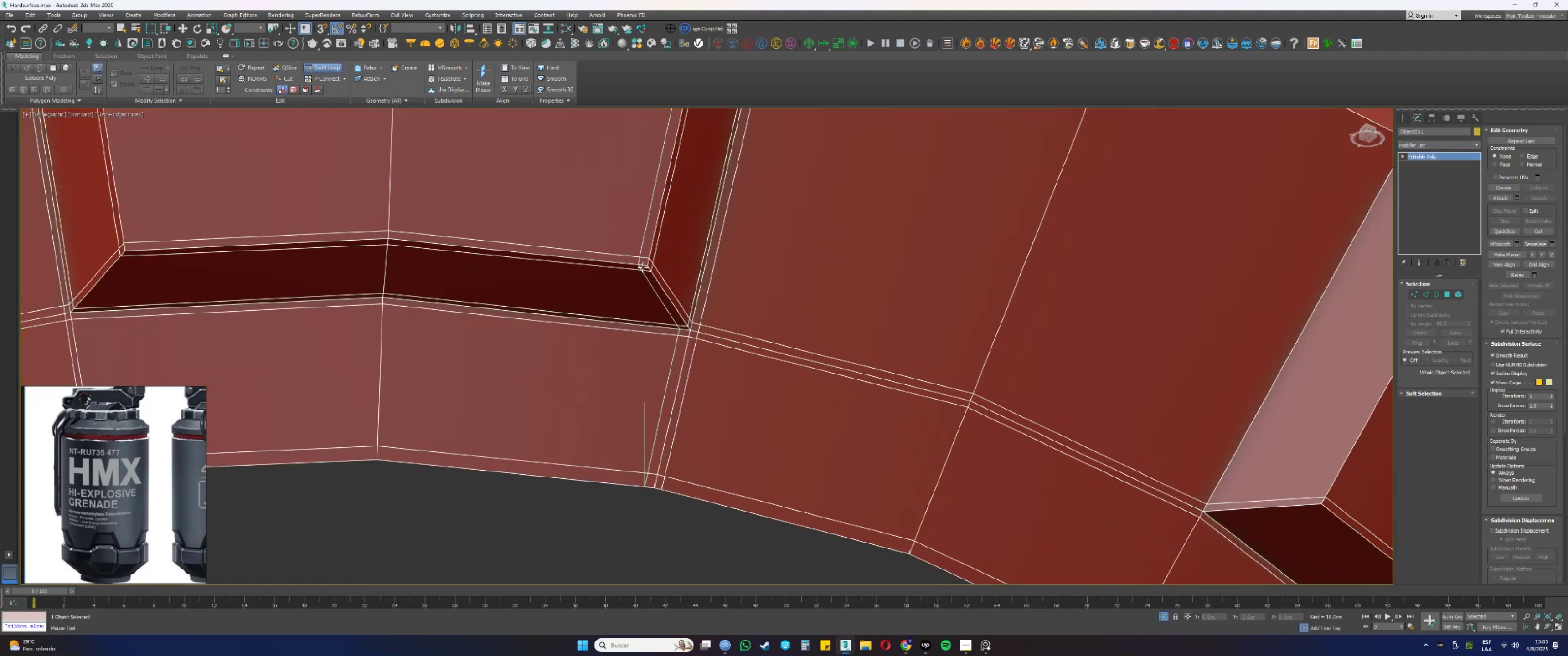 
hold_key(key=ControlLeft, duration=0.56)
 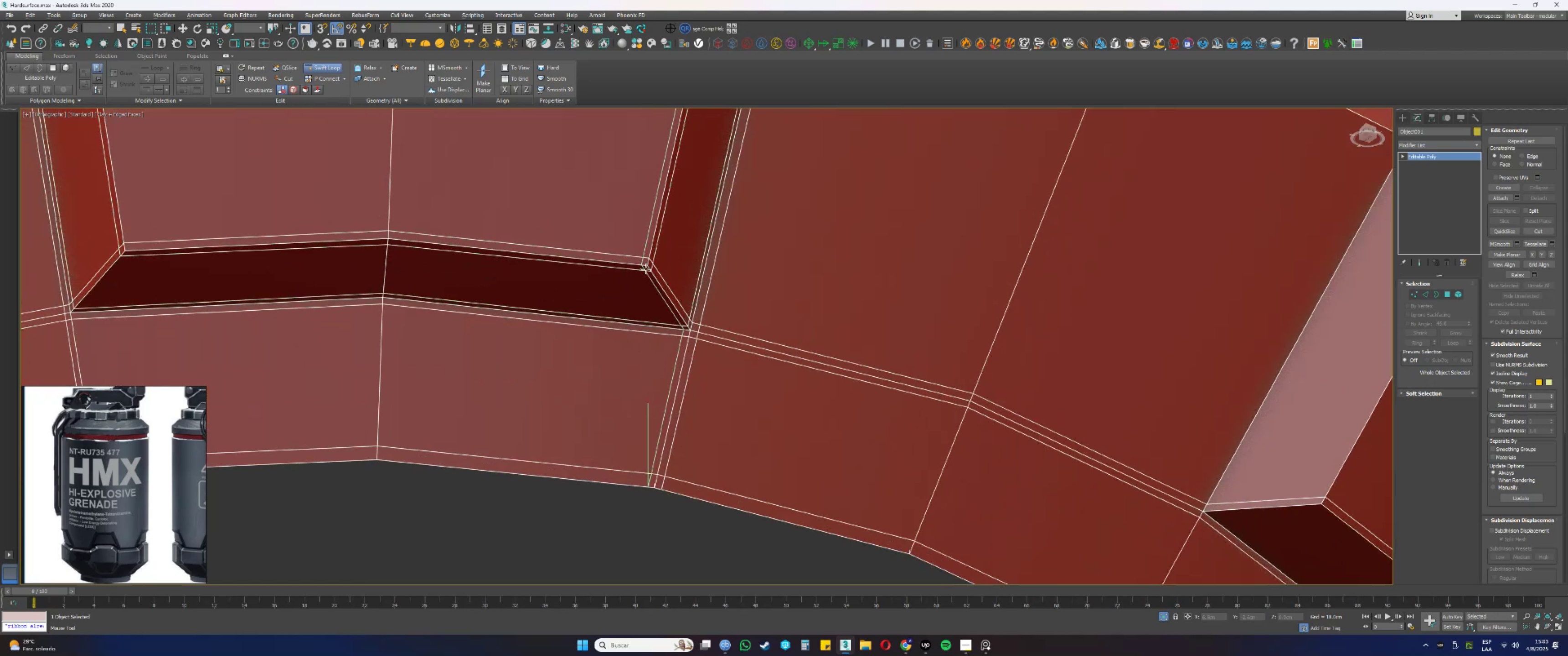 
hold_key(key=AltLeft, duration=1.07)
hold_key(key=ControlLeft, duration=1.08)
left_click_drag(start_coordinate=[623, 271], to_coordinate=[643, 275])
 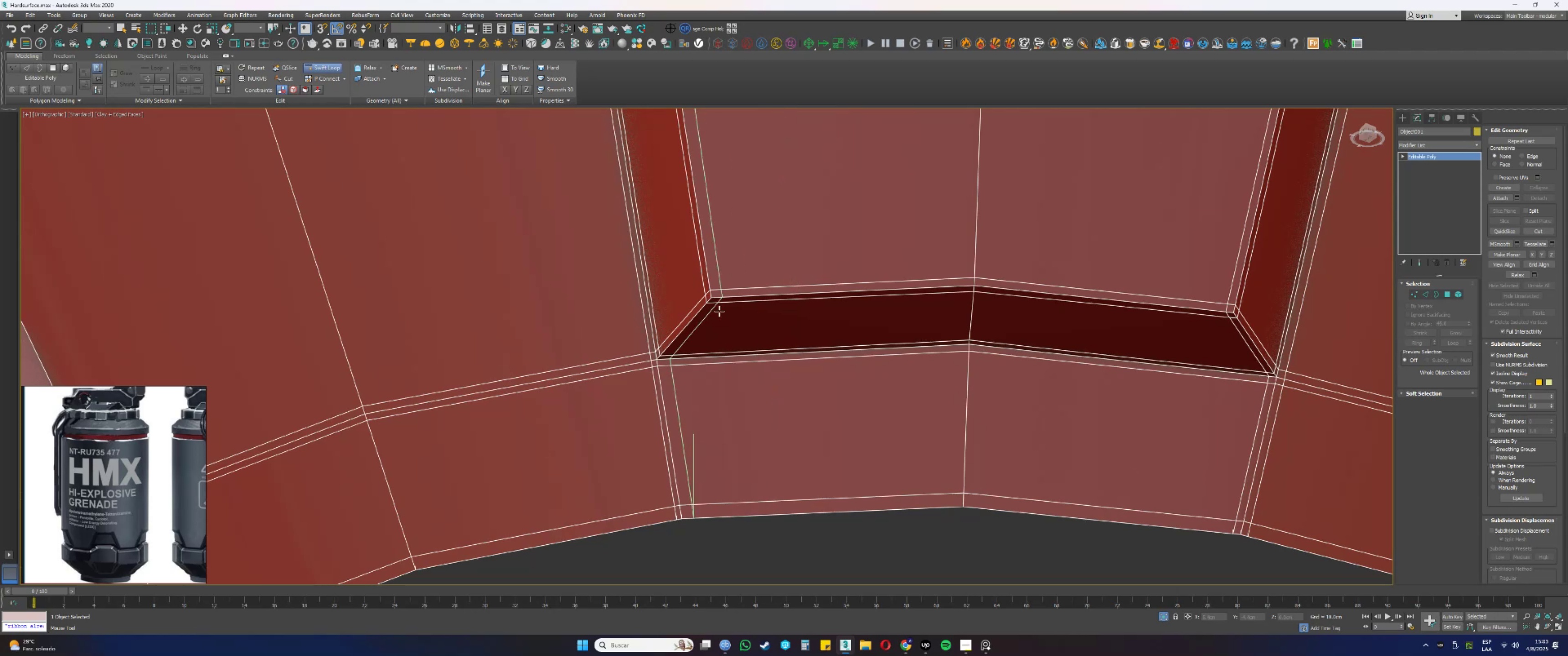 
left_click([718, 309])
 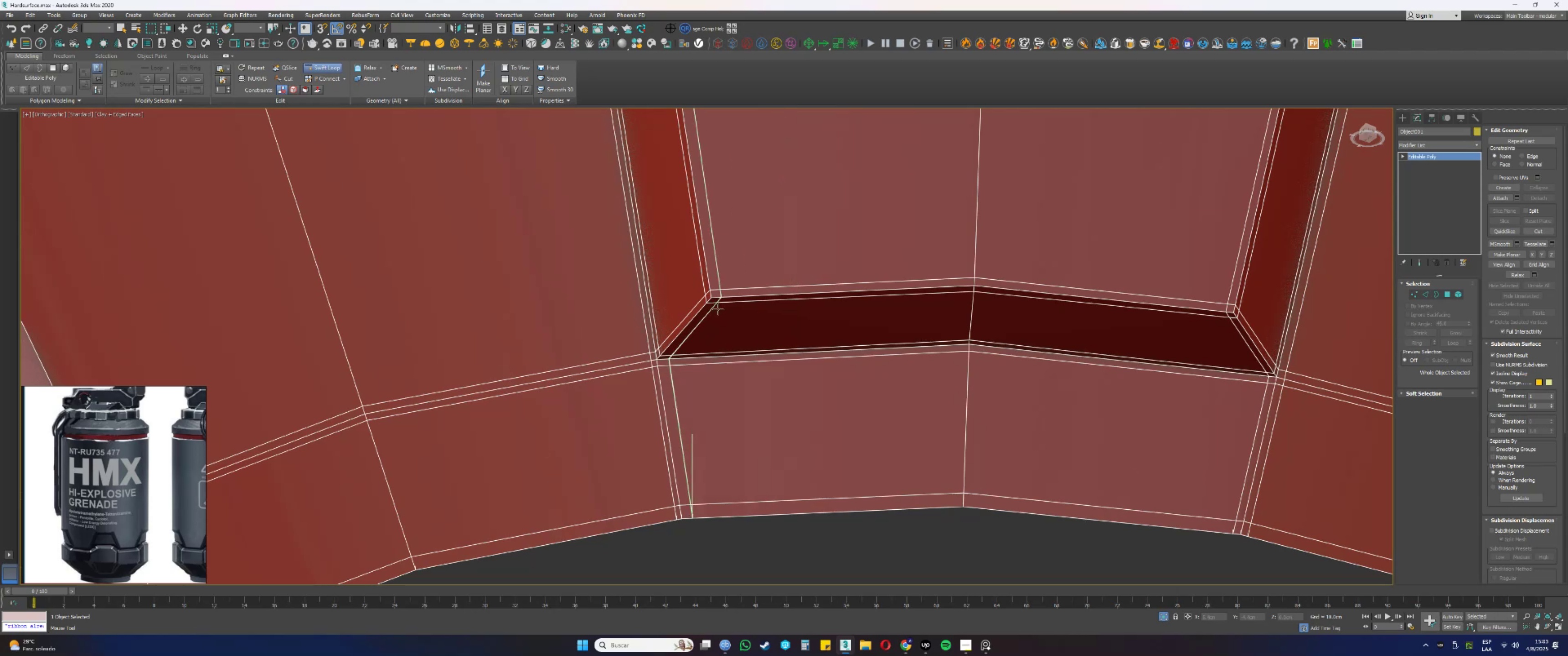 
hold_key(key=AltLeft, duration=2.21)
 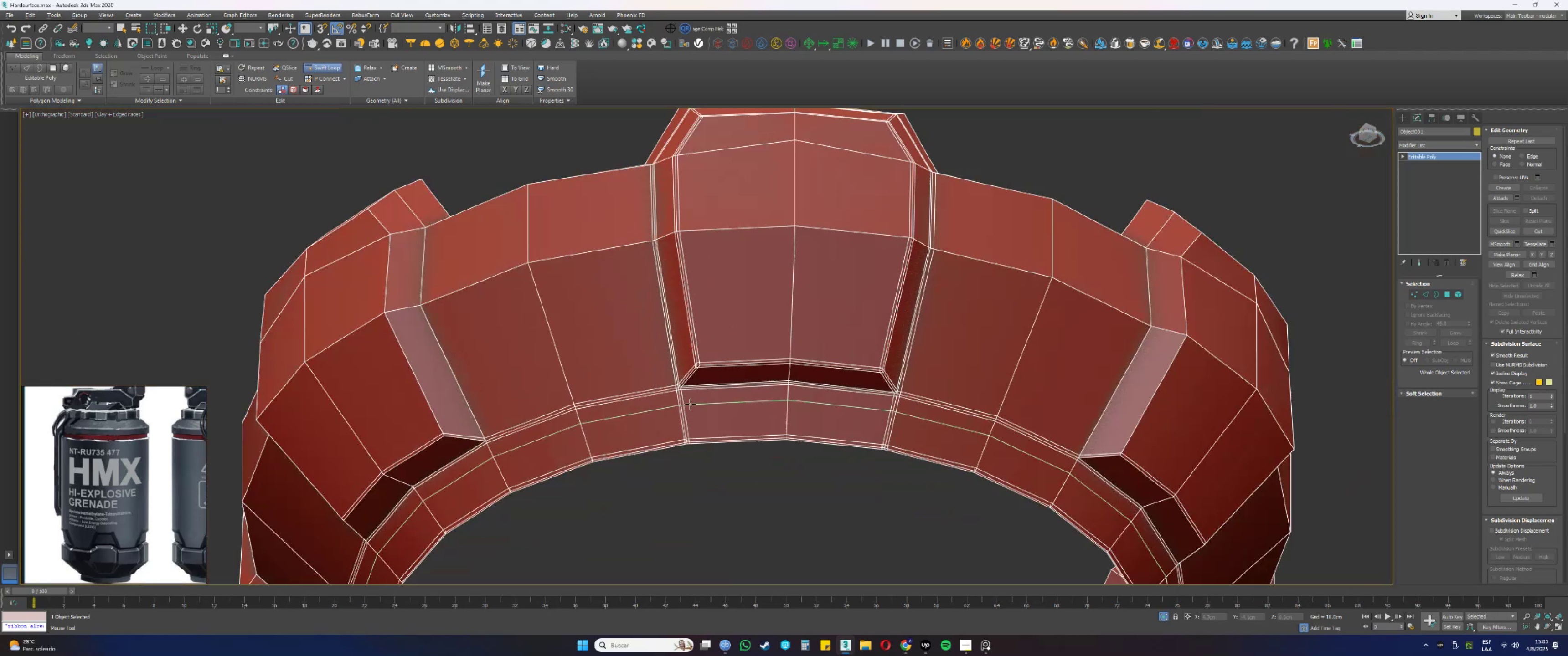 
hold_key(key=ControlLeft, duration=1.53)
 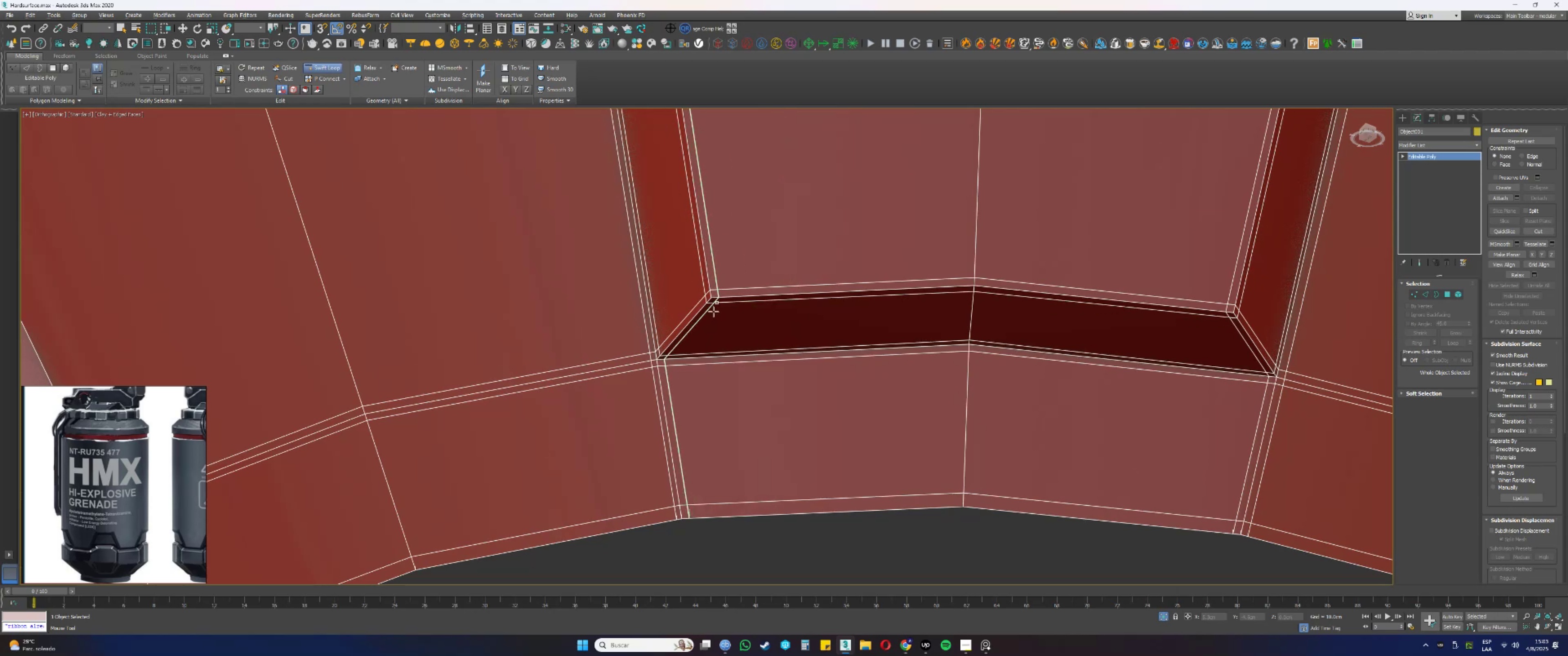 
hold_key(key=ControlLeft, duration=0.66)
 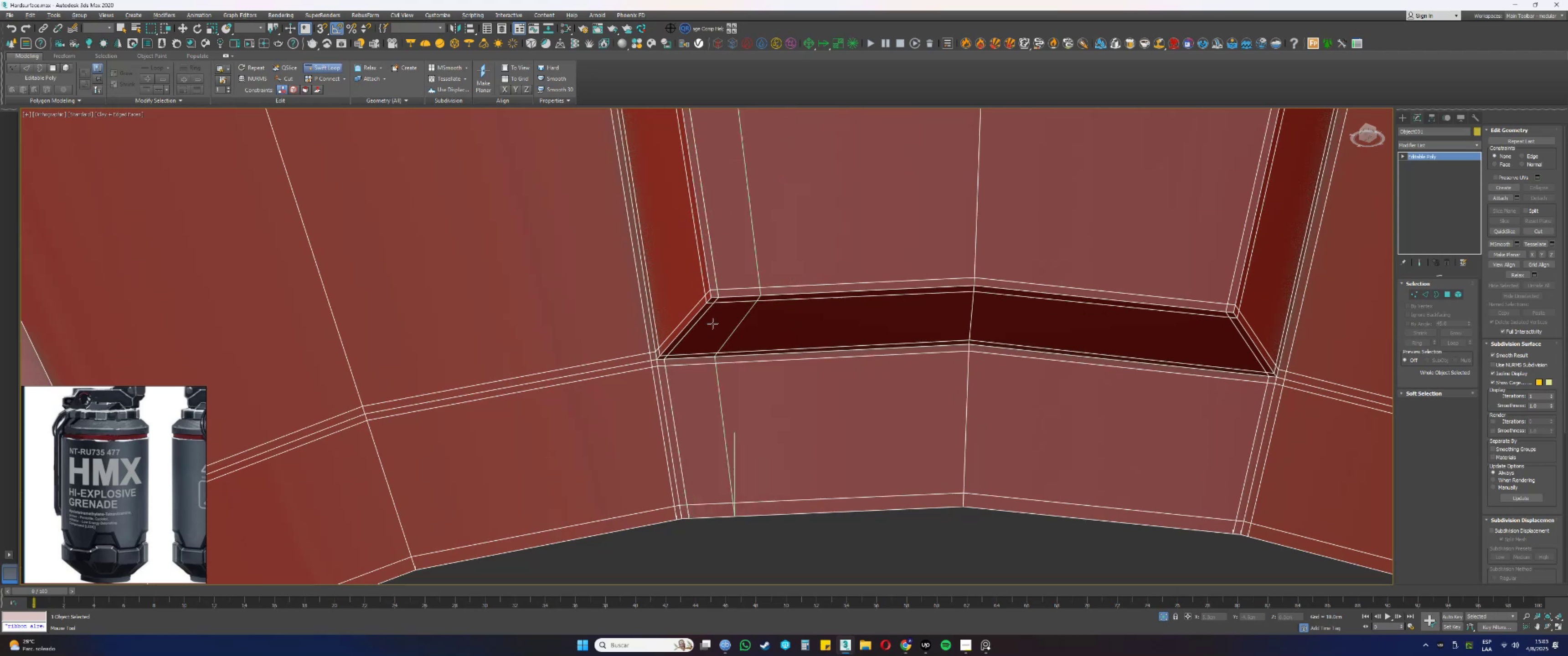 
scroll: coordinate [690, 404], scroll_direction: down, amount: 5.0
 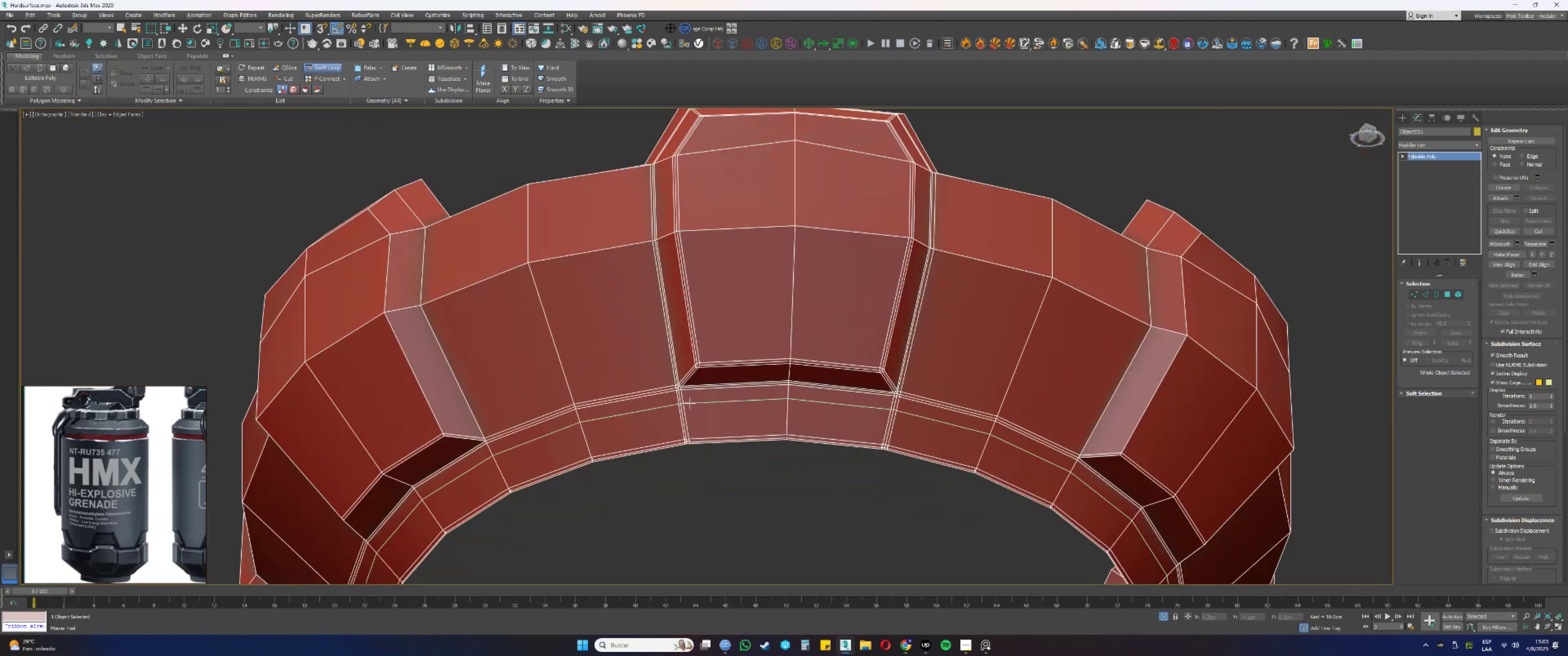 
hold_key(key=AltLeft, duration=0.33)
 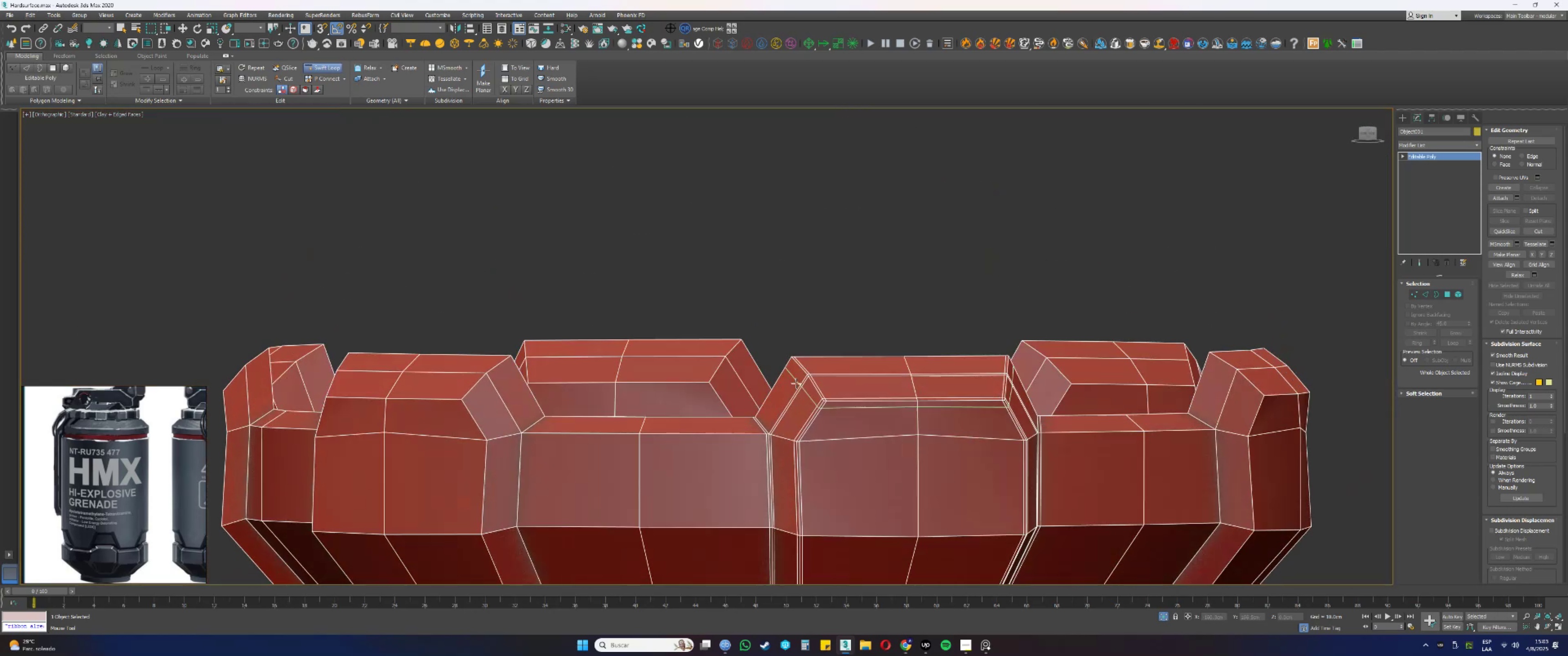 
scroll: coordinate [829, 401], scroll_direction: up, amount: 4.0
 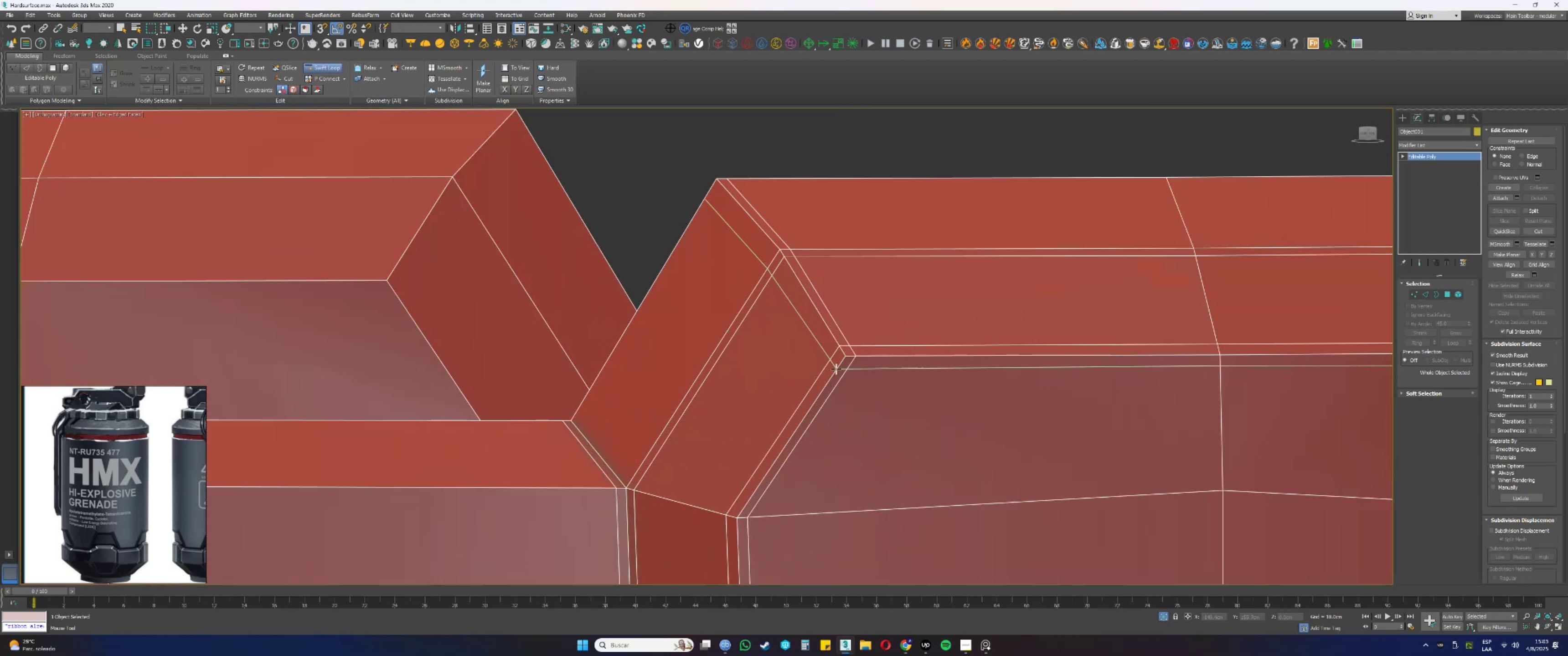 
left_click([832, 374])
 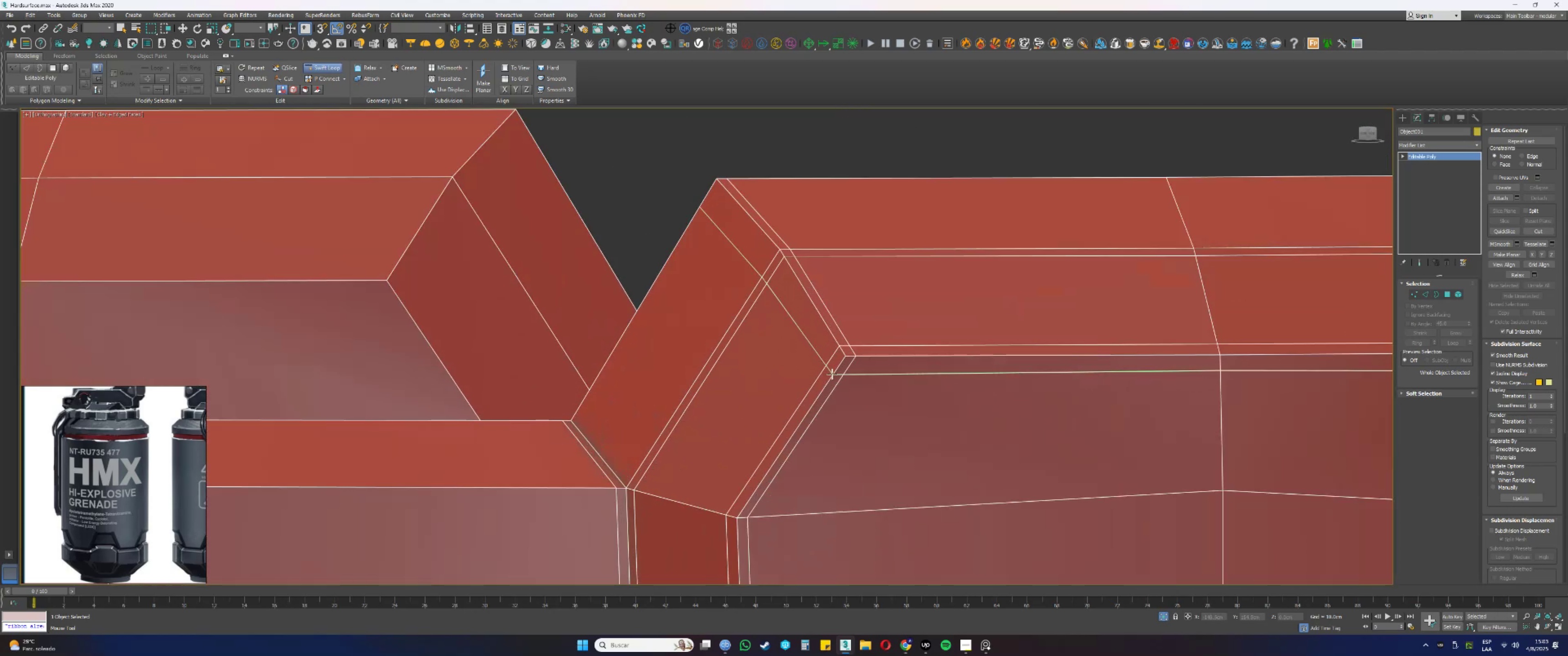 
hold_key(key=AltLeft, duration=1.47)
hold_key(key=ControlLeft, duration=1.45)
left_click_drag(start_coordinate=[855, 373], to_coordinate=[858, 370])
 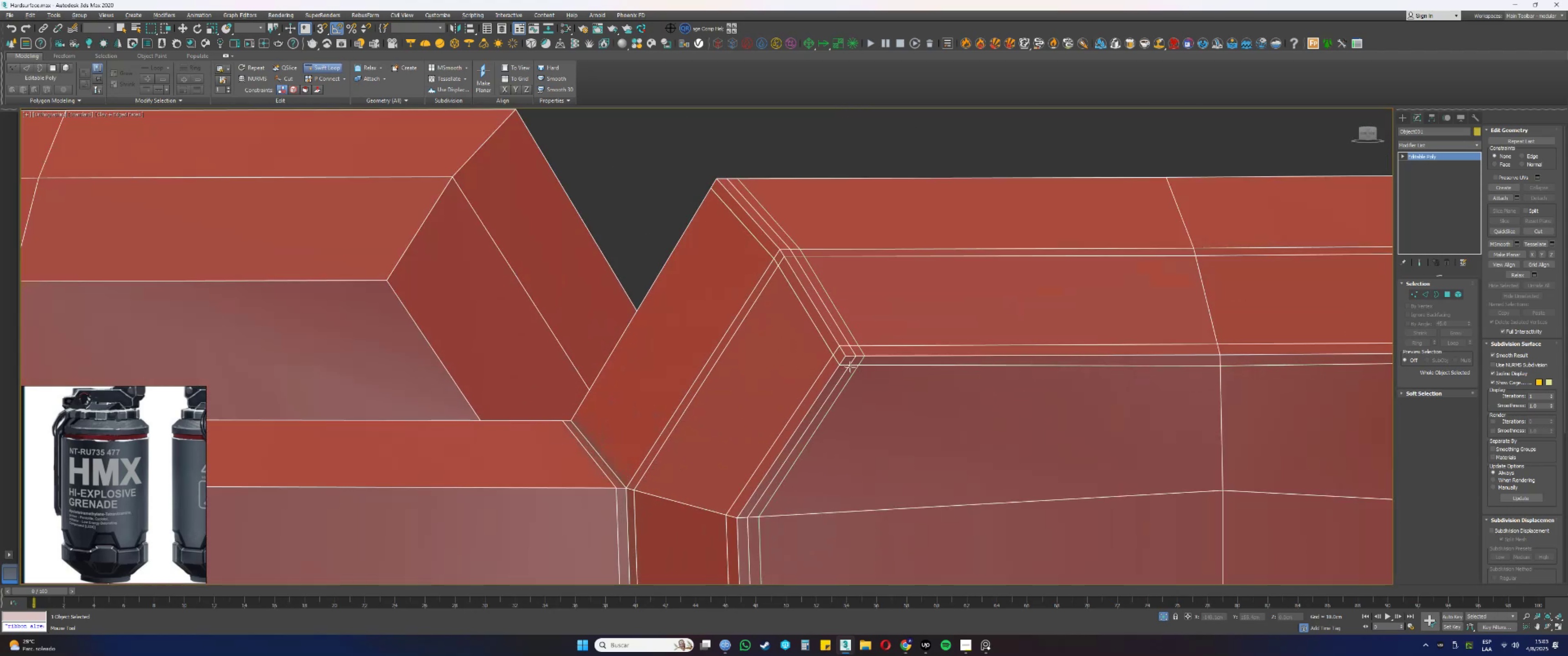 
scroll: coordinate [733, 331], scroll_direction: down, amount: 4.0
 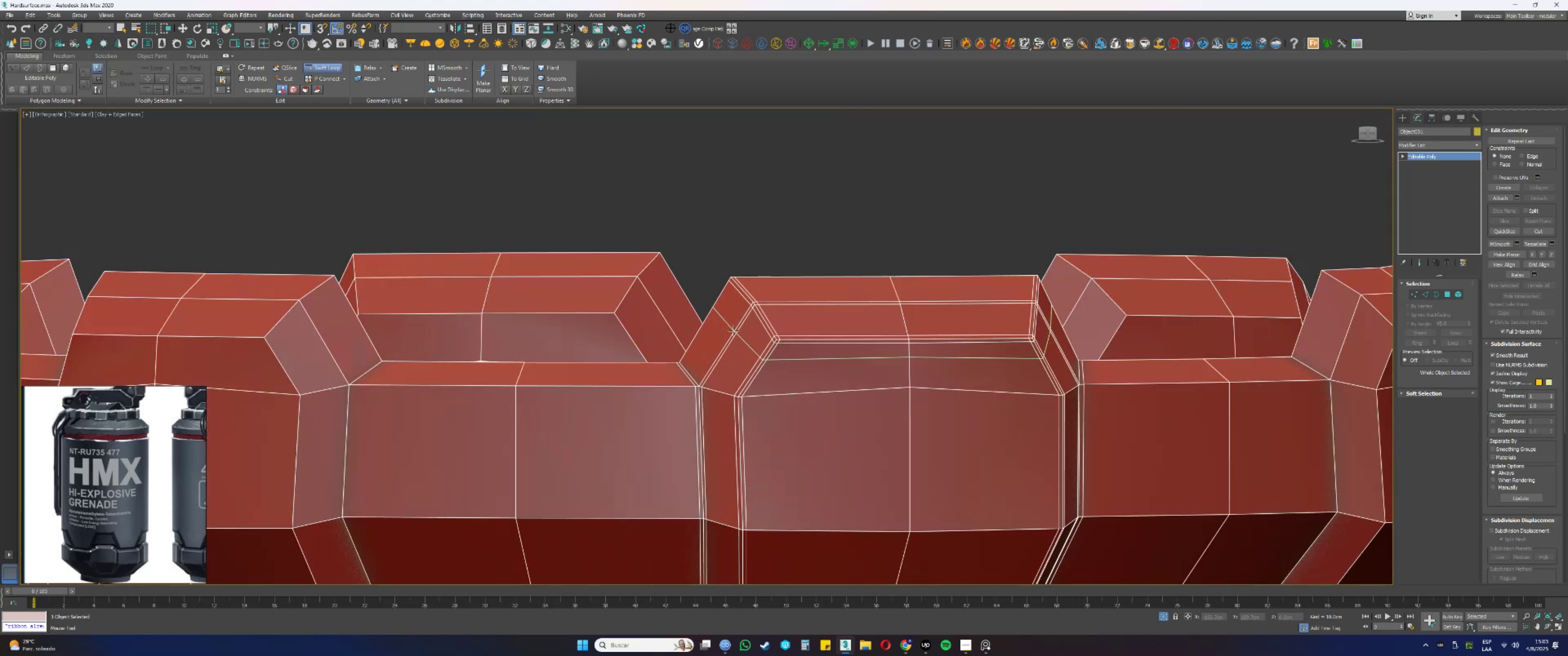 
key(Alt+AltLeft)
 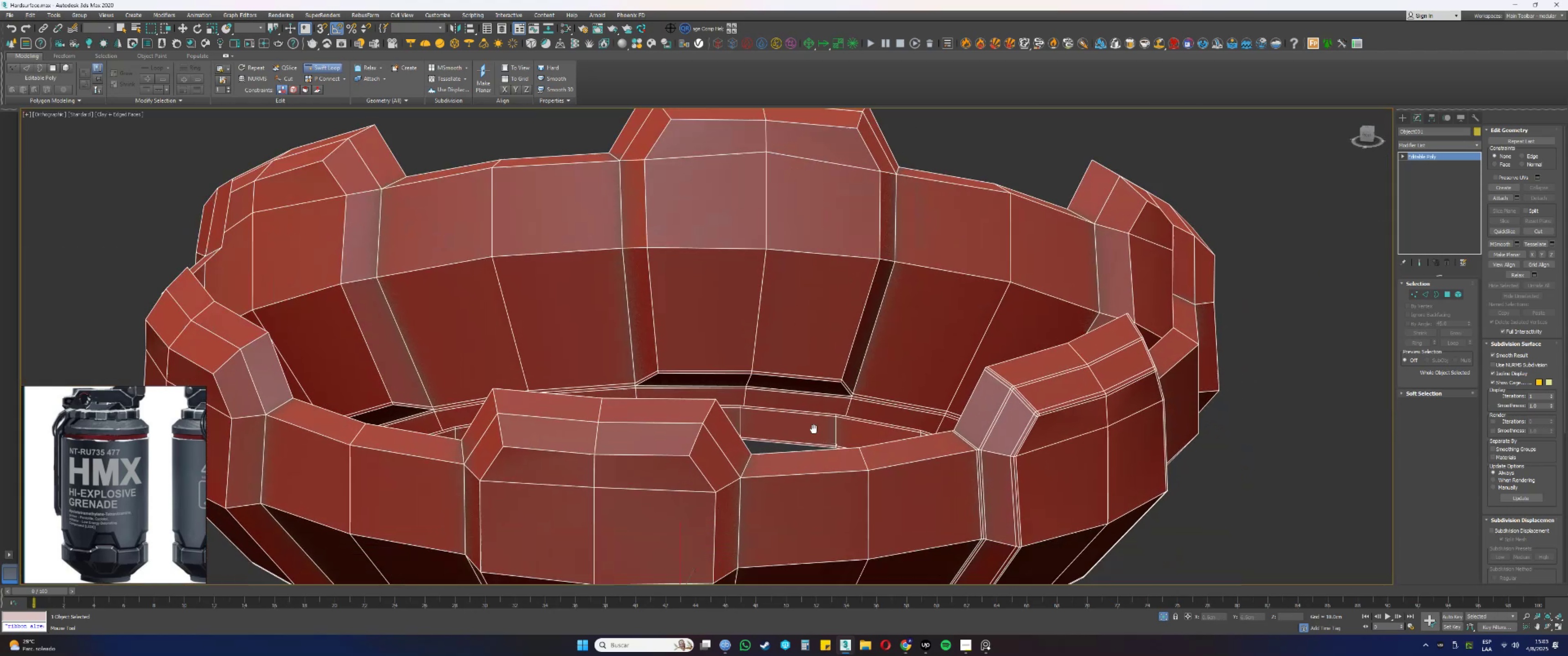 
scroll: coordinate [911, 392], scroll_direction: up, amount: 5.0
 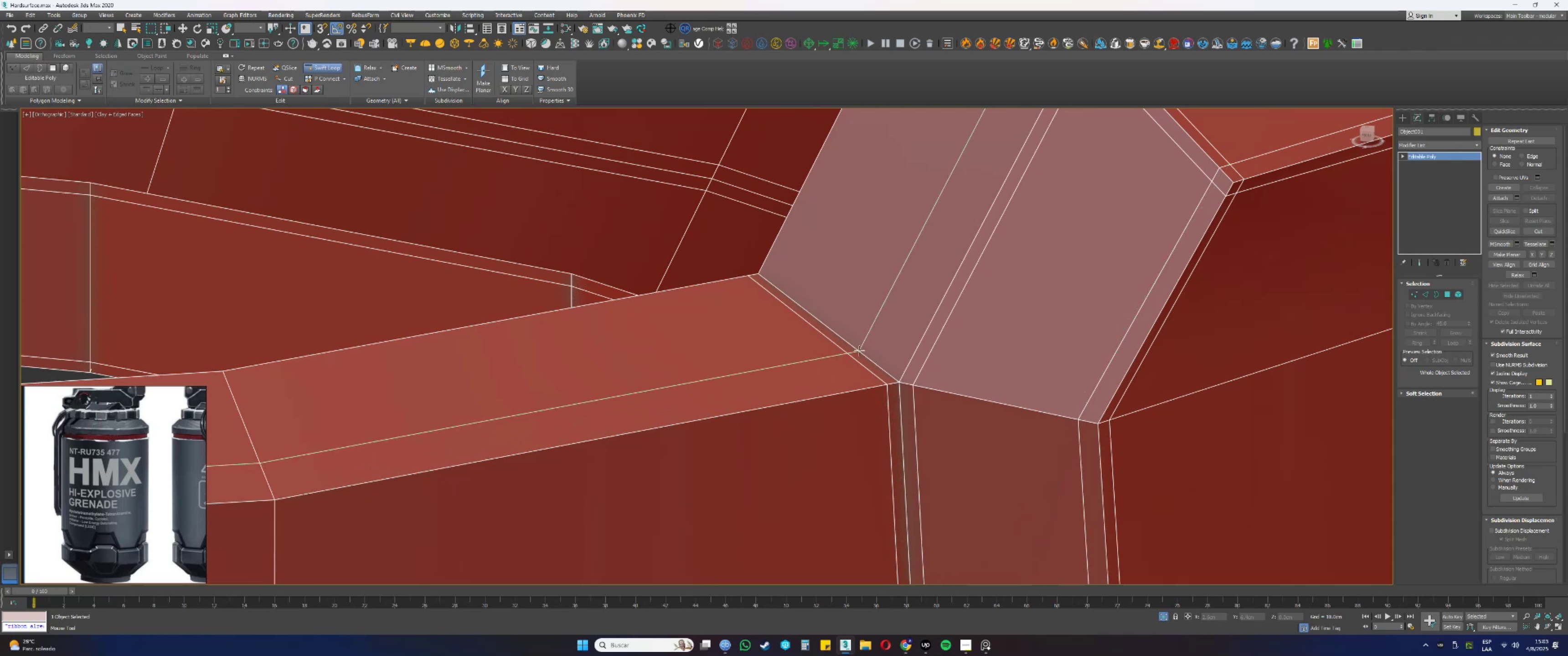 
hold_key(key=AltLeft, duration=2.14)
hold_key(key=ControlLeft, duration=1.5)
left_click_drag(start_coordinate=[865, 344], to_coordinate=[892, 368])
 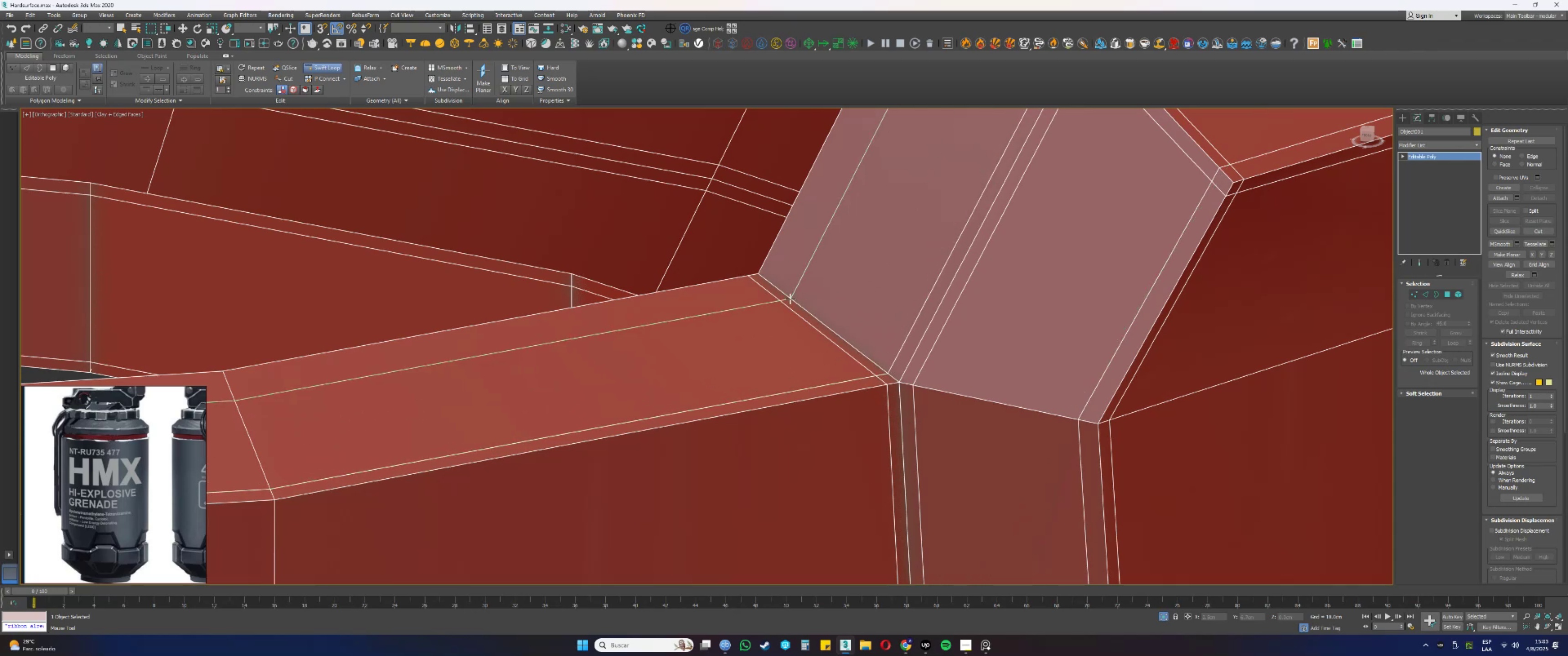 
hold_key(key=ControlLeft, duration=0.63)
 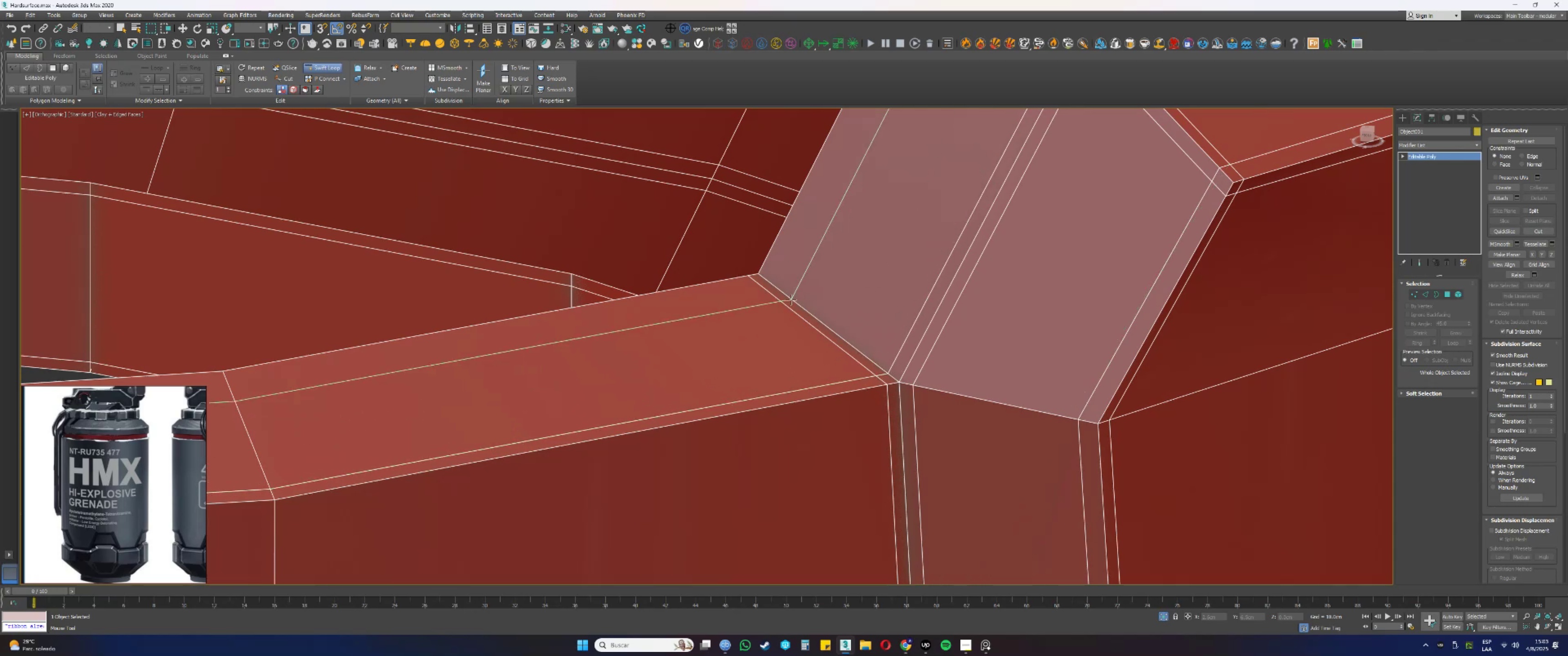 
left_click([790, 298])
 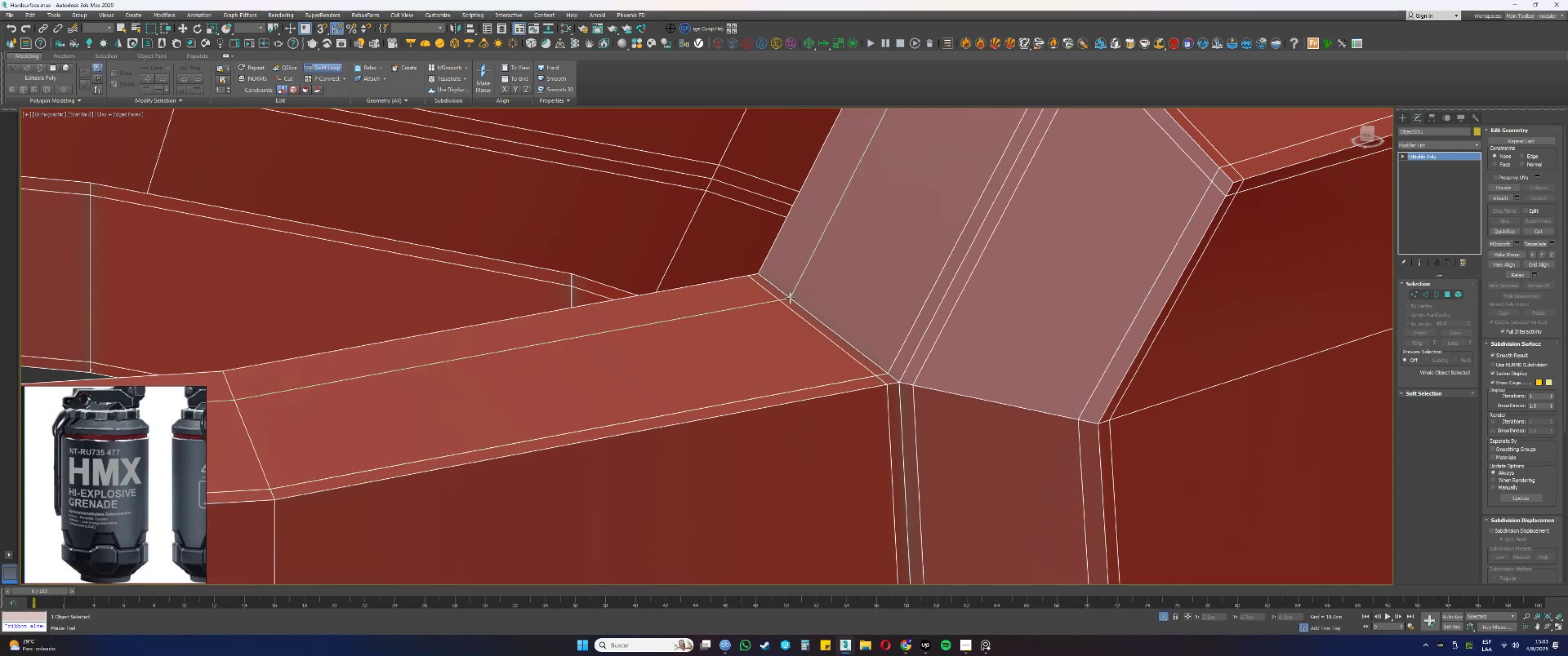 
hold_key(key=AltLeft, duration=1.35)
hold_key(key=ControlLeft, duration=1.32)
left_click_drag(start_coordinate=[791, 291], to_coordinate=[770, 275])
 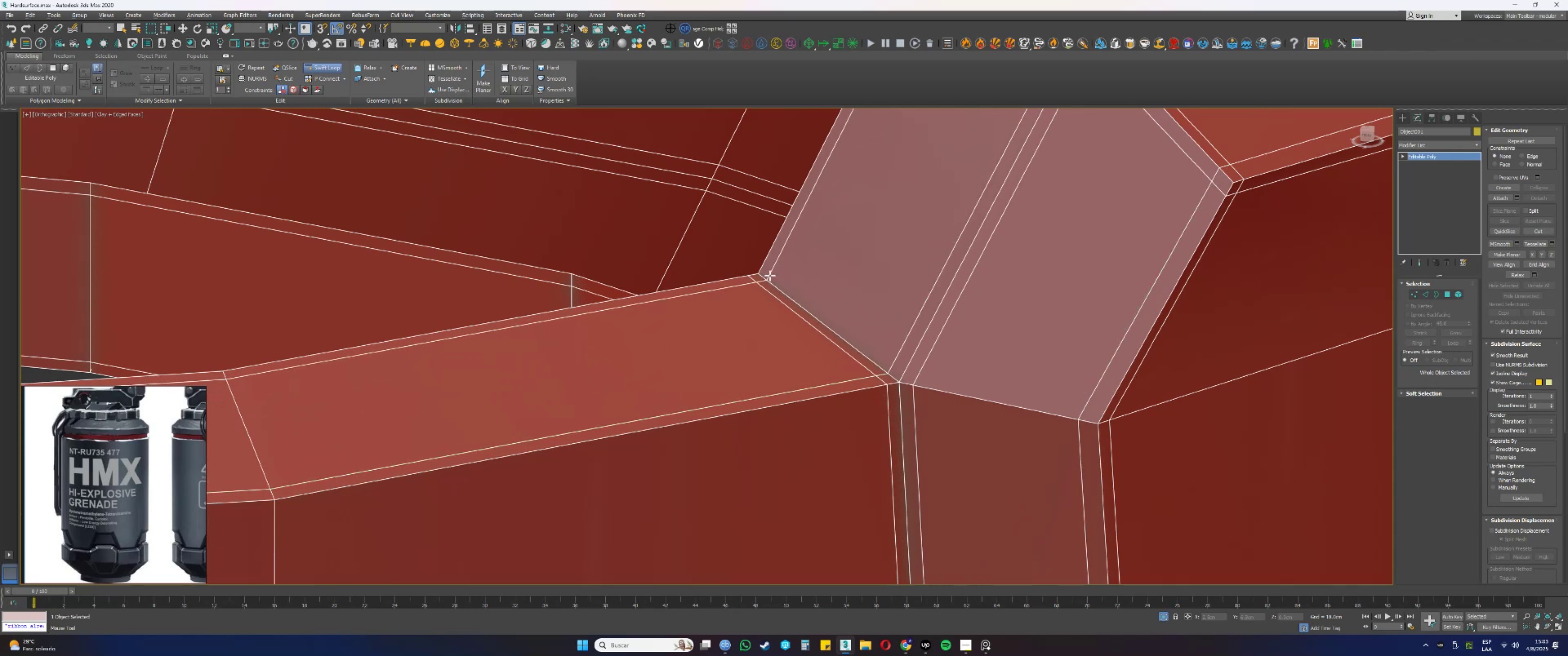 
scroll: coordinate [766, 324], scroll_direction: down, amount: 4.0
 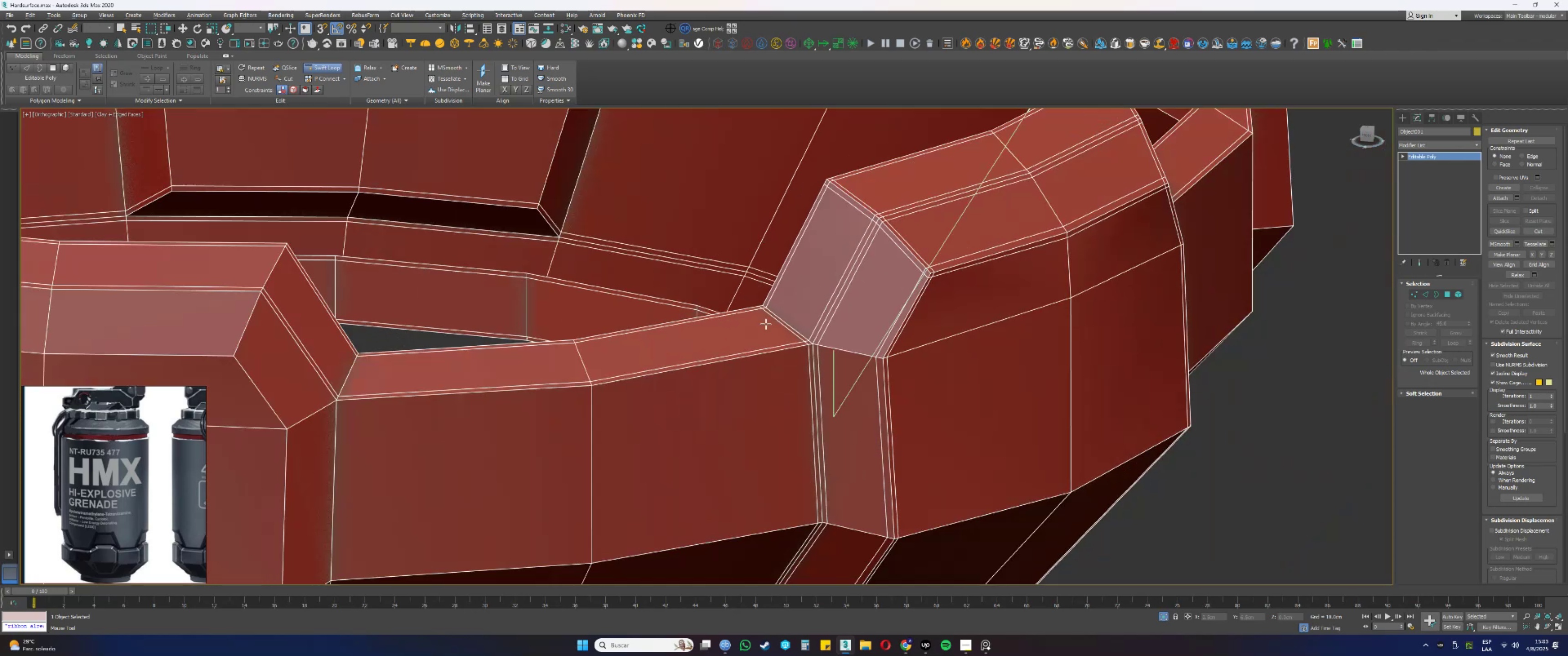 
scroll: coordinate [817, 339], scroll_direction: up, amount: 2.0
 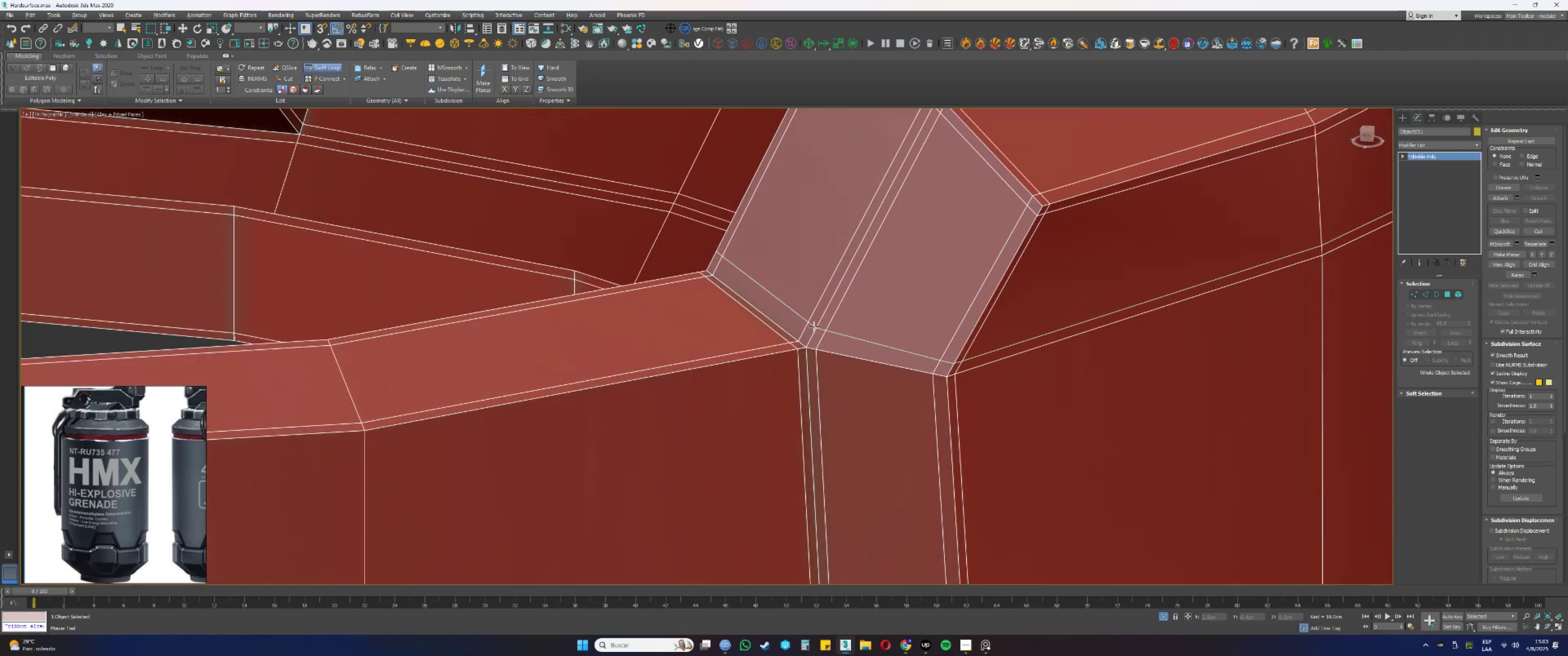 
hold_key(key=ControlLeft, duration=1.93)
hold_key(key=AltLeft, duration=1.53)
left_click_drag(start_coordinate=[832, 333], to_coordinate=[821, 342])
 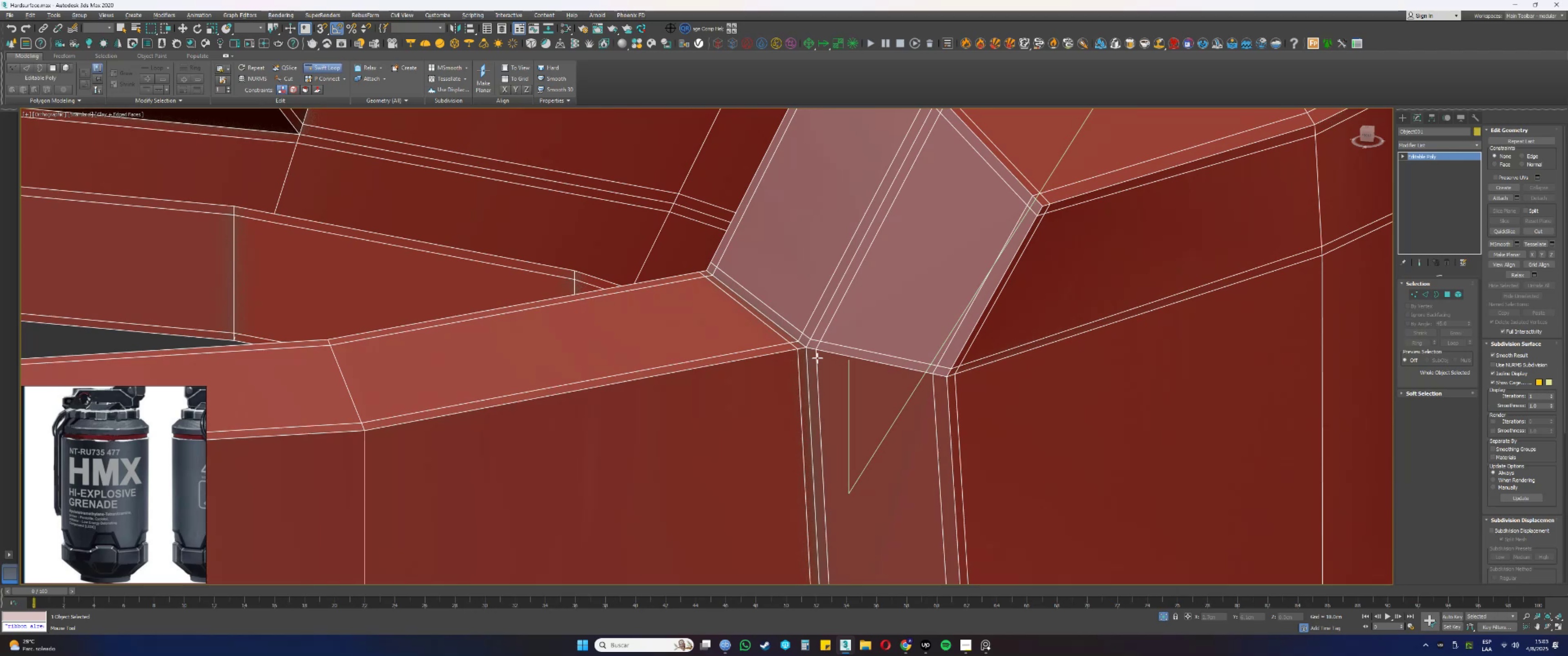 
hold_key(key=AltLeft, duration=0.39)
 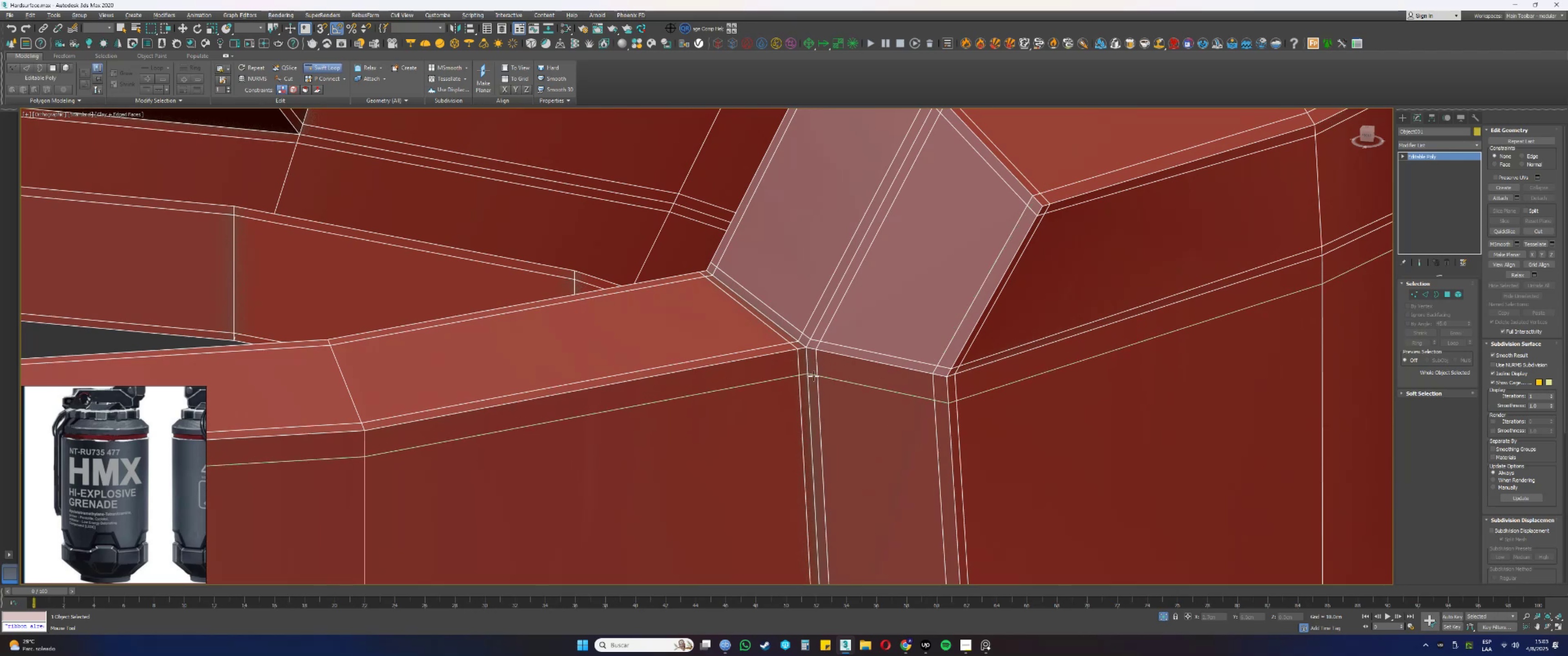 
hold_key(key=AltLeft, duration=1.3)
hold_key(key=ControlLeft, duration=1.29)
left_click_drag(start_coordinate=[829, 375], to_coordinate=[824, 358])
 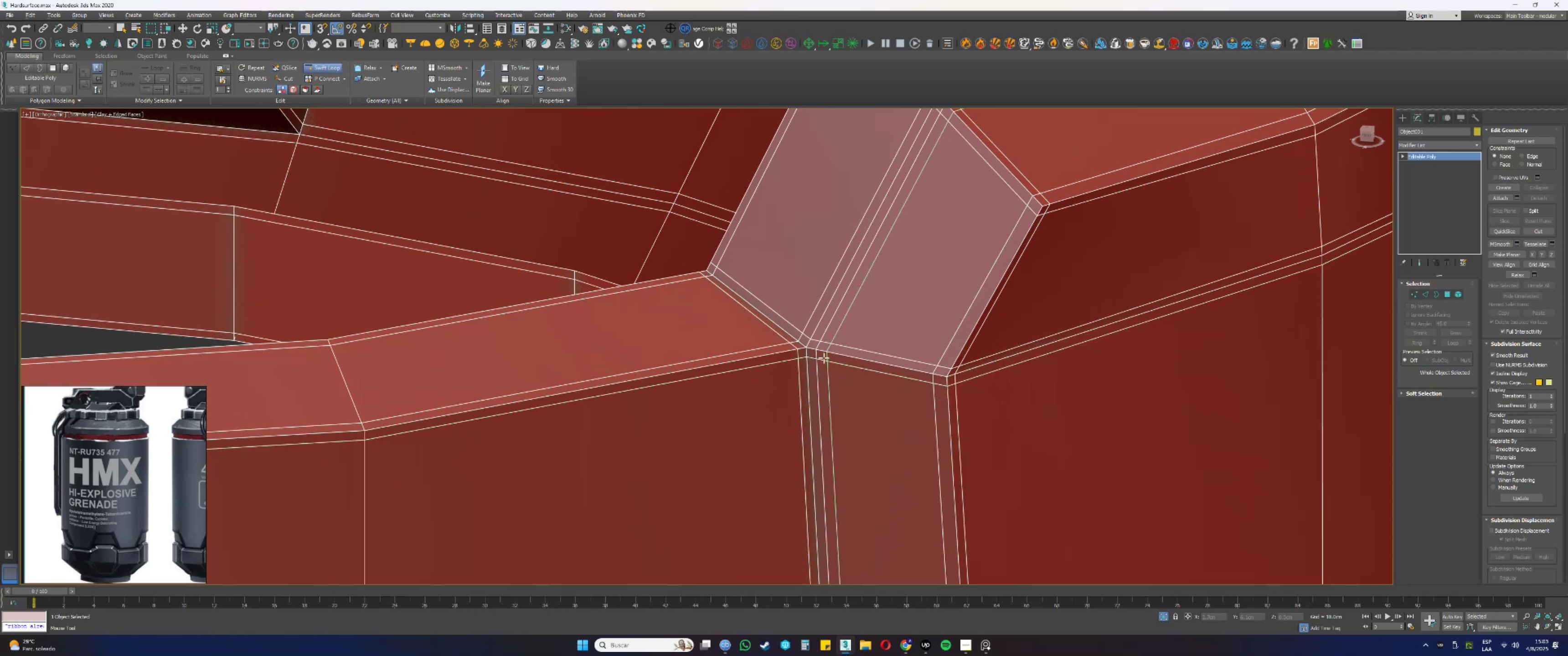 
scroll: coordinate [823, 352], scroll_direction: down, amount: 2.0
 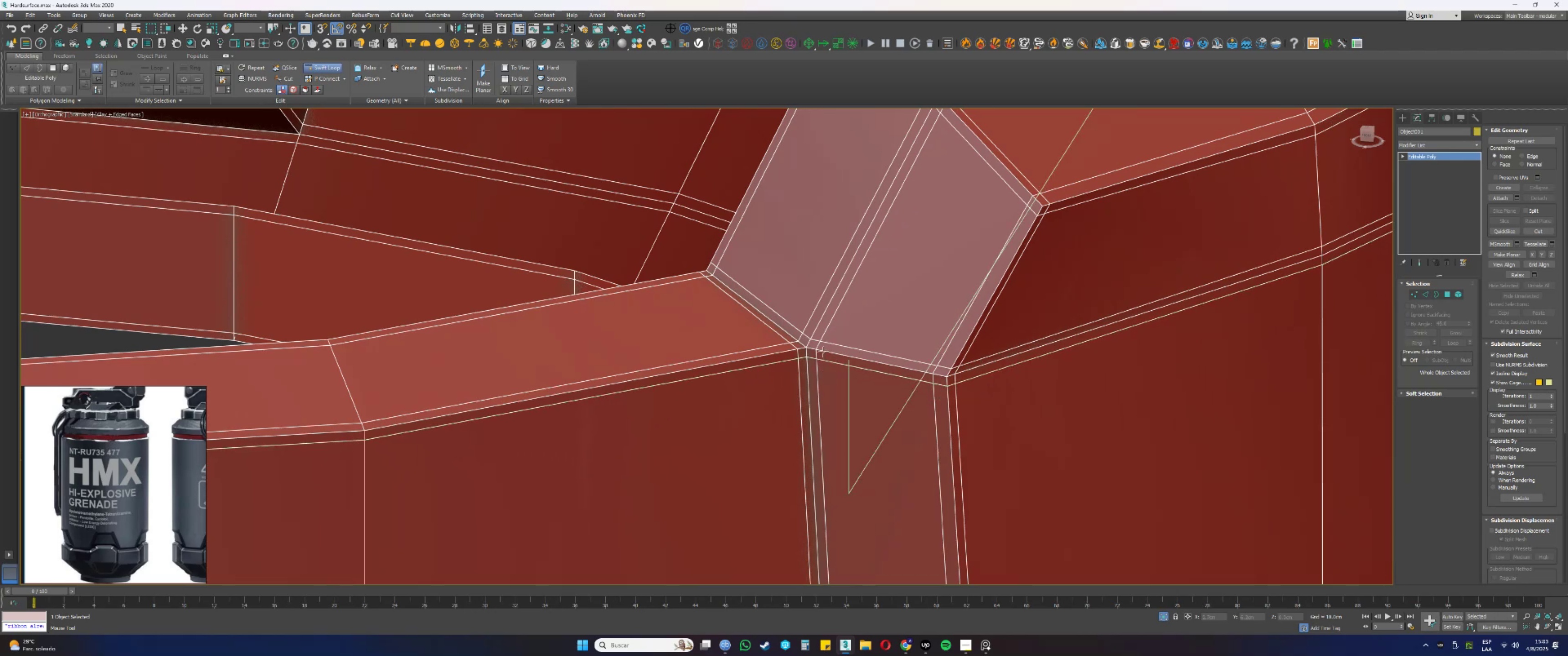 
hold_key(key=AltLeft, duration=0.45)
 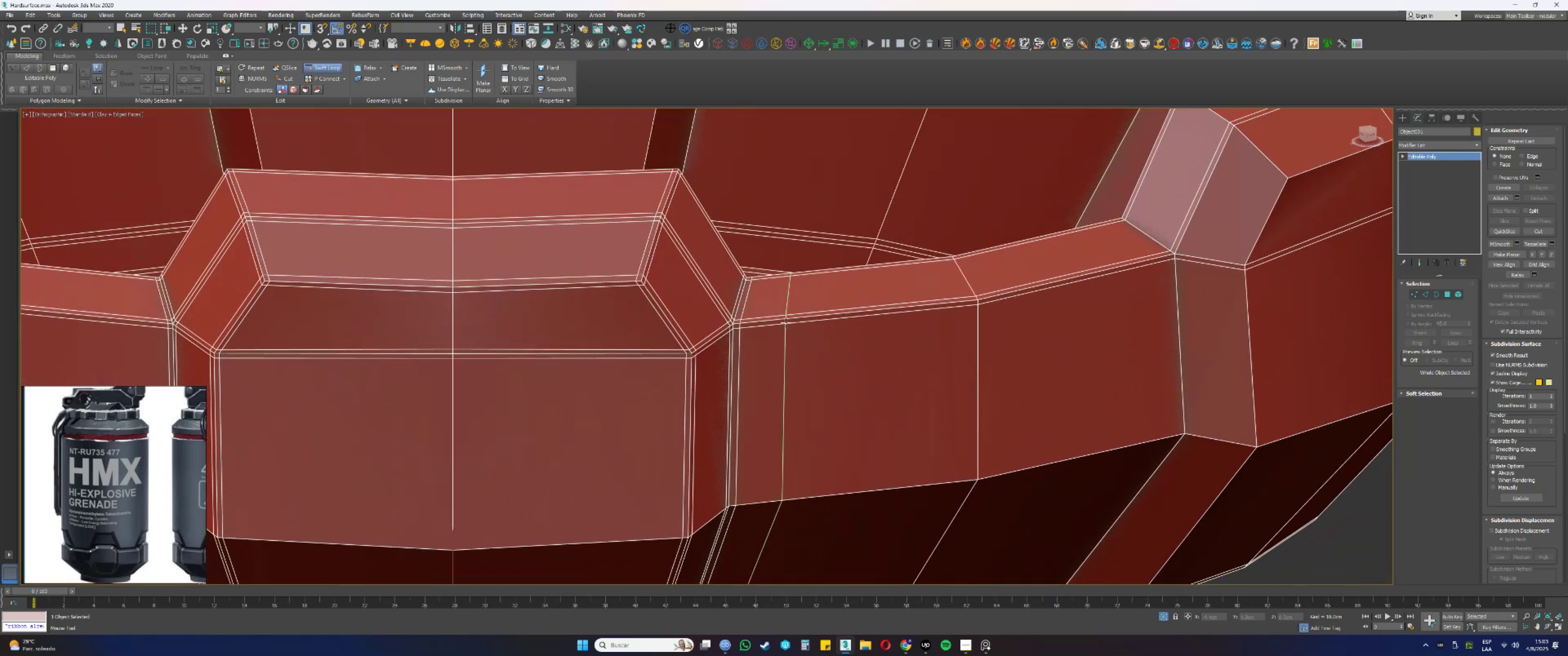 
scroll: coordinate [726, 302], scroll_direction: down, amount: 2.0
 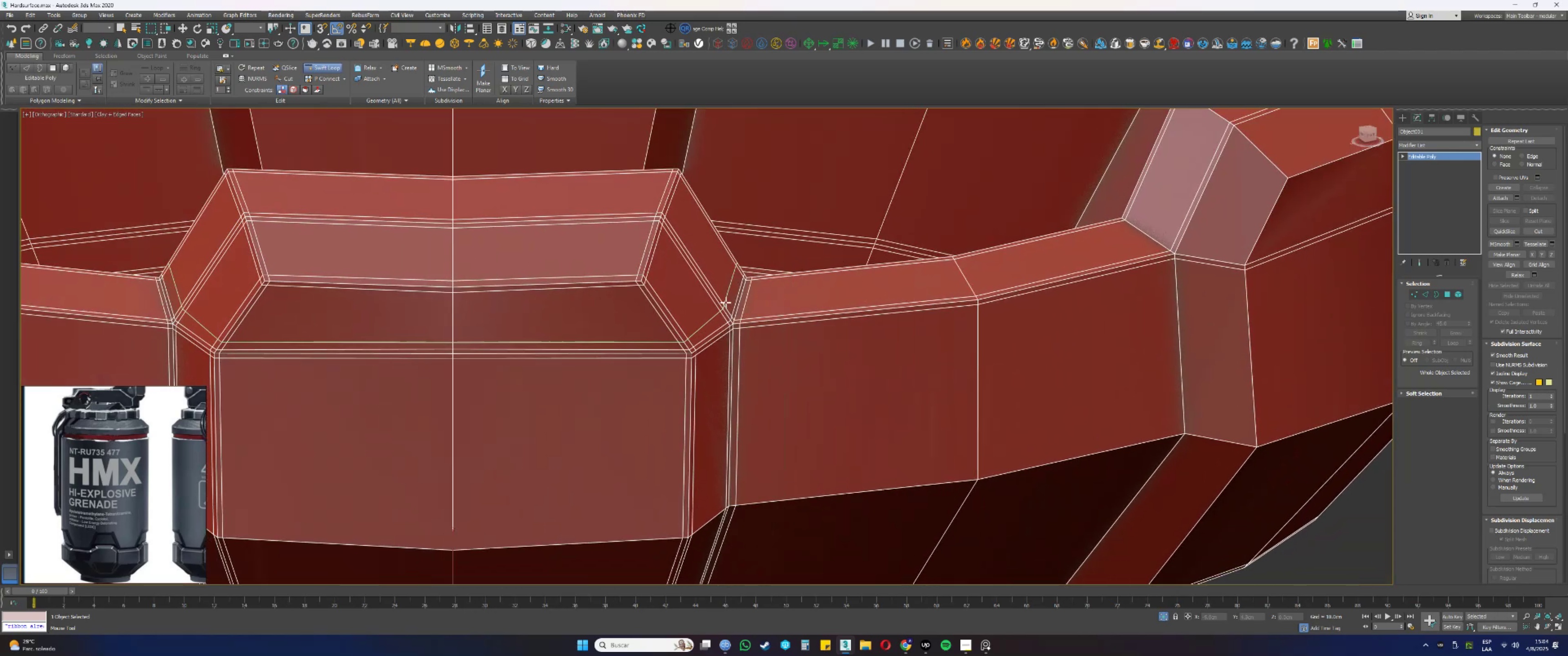 
hold_key(key=AltLeft, duration=0.32)
 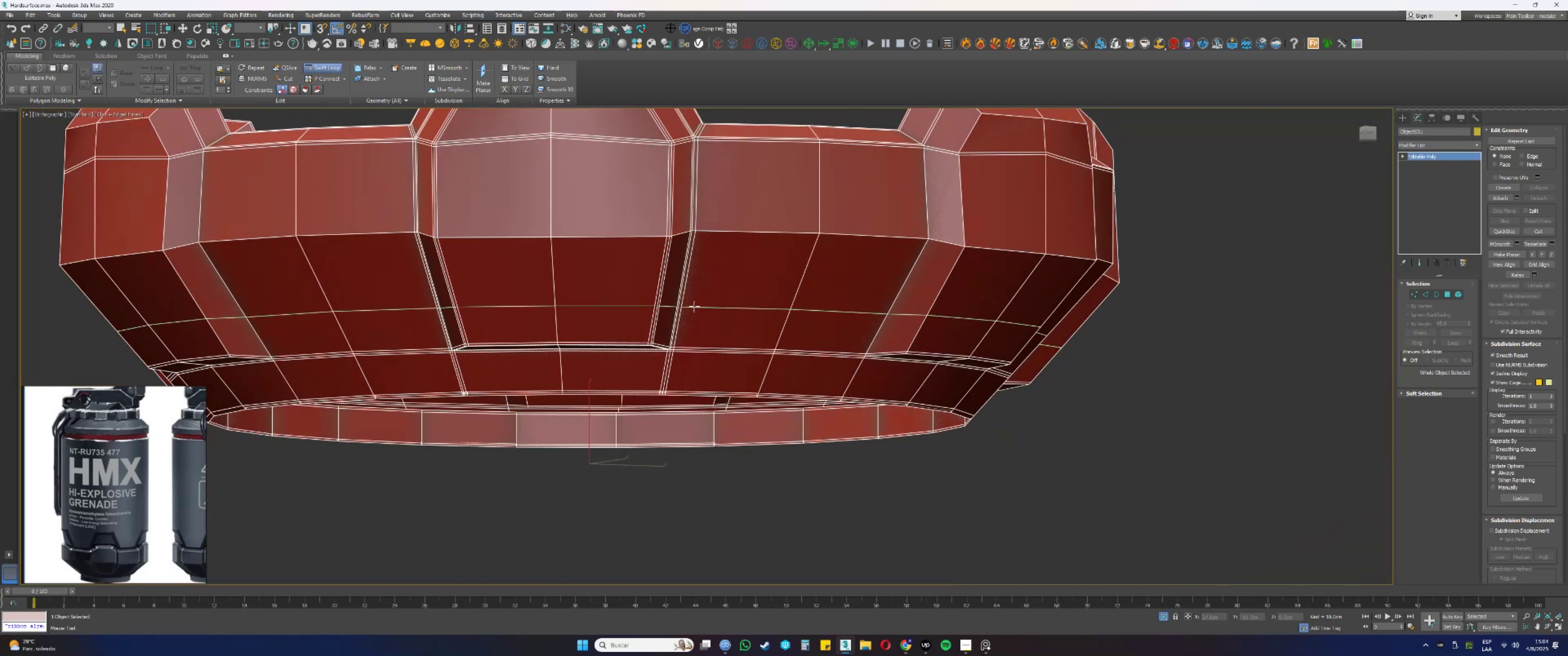 
key(Alt+AltLeft)
 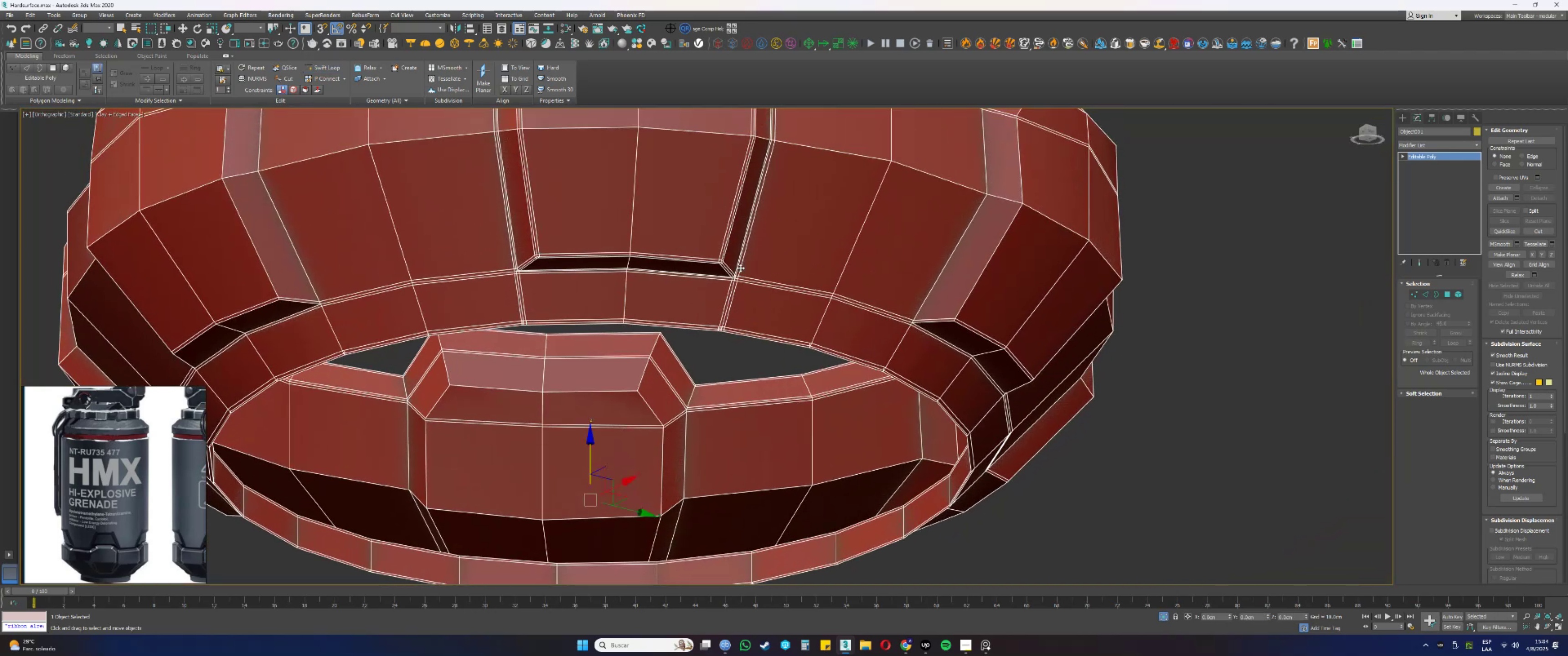 
scroll: coordinate [738, 312], scroll_direction: down, amount: 2.0
 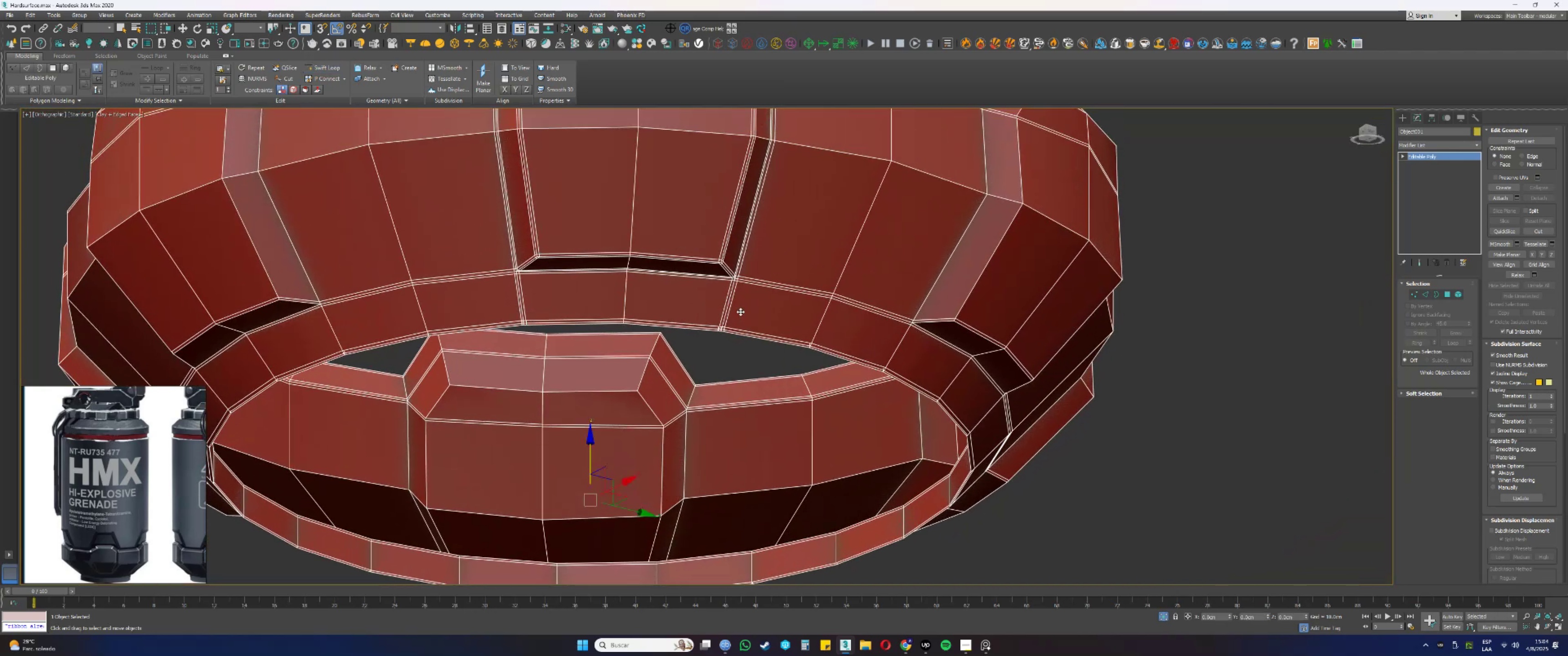 
key(F3)
 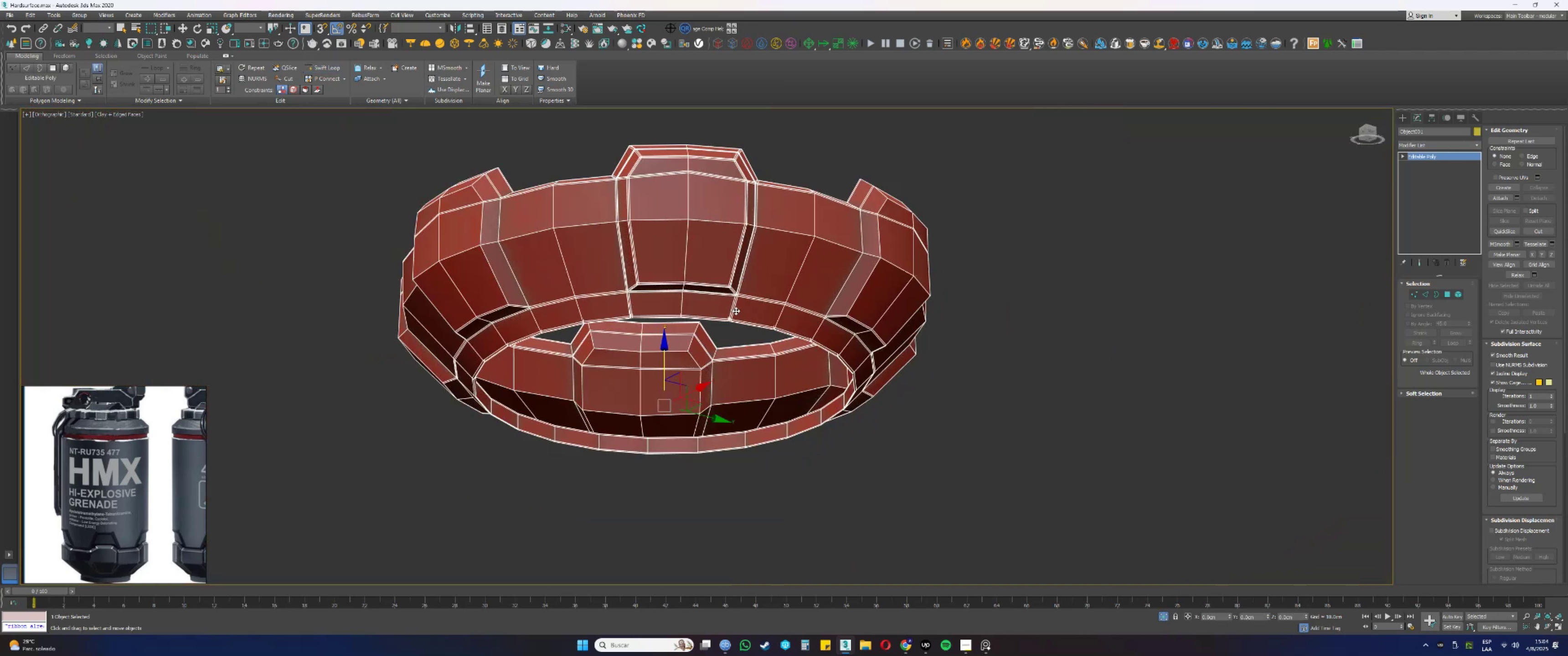 
key(F3)
 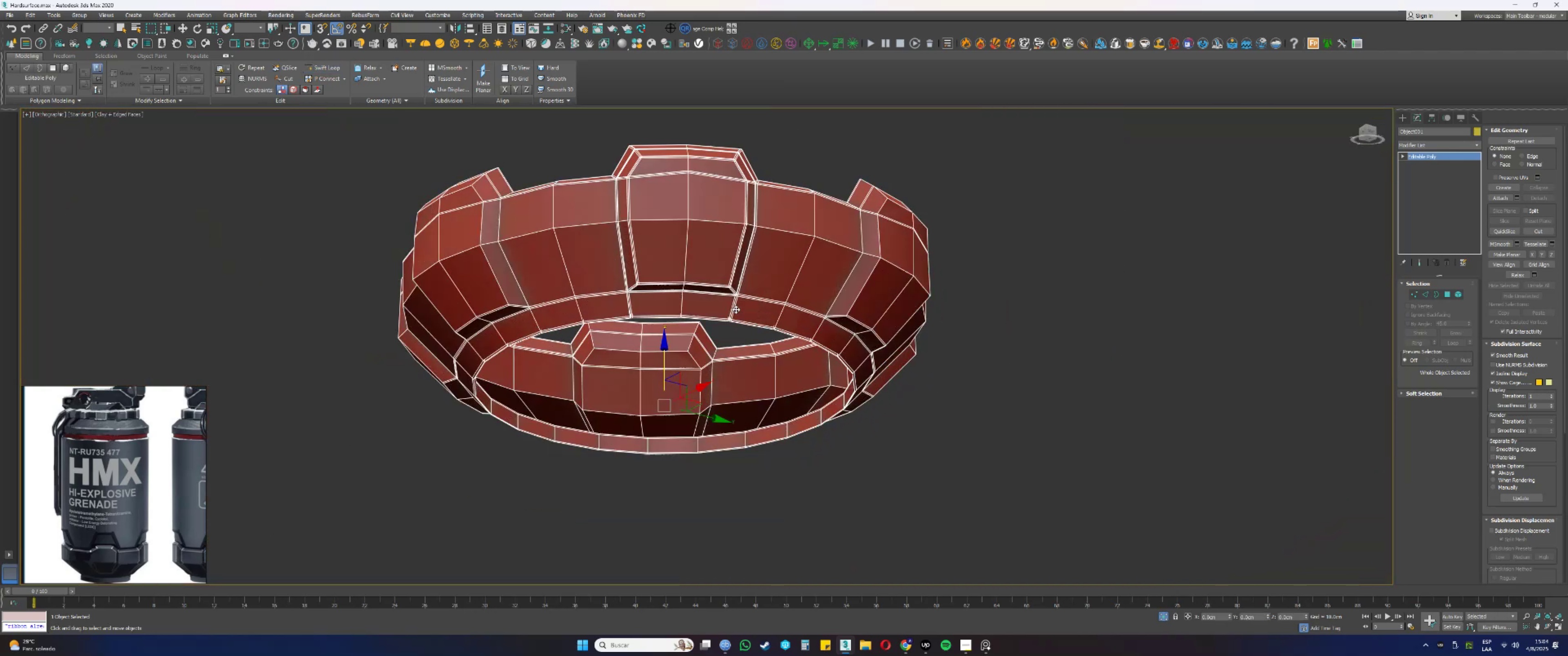 
key(F4)
 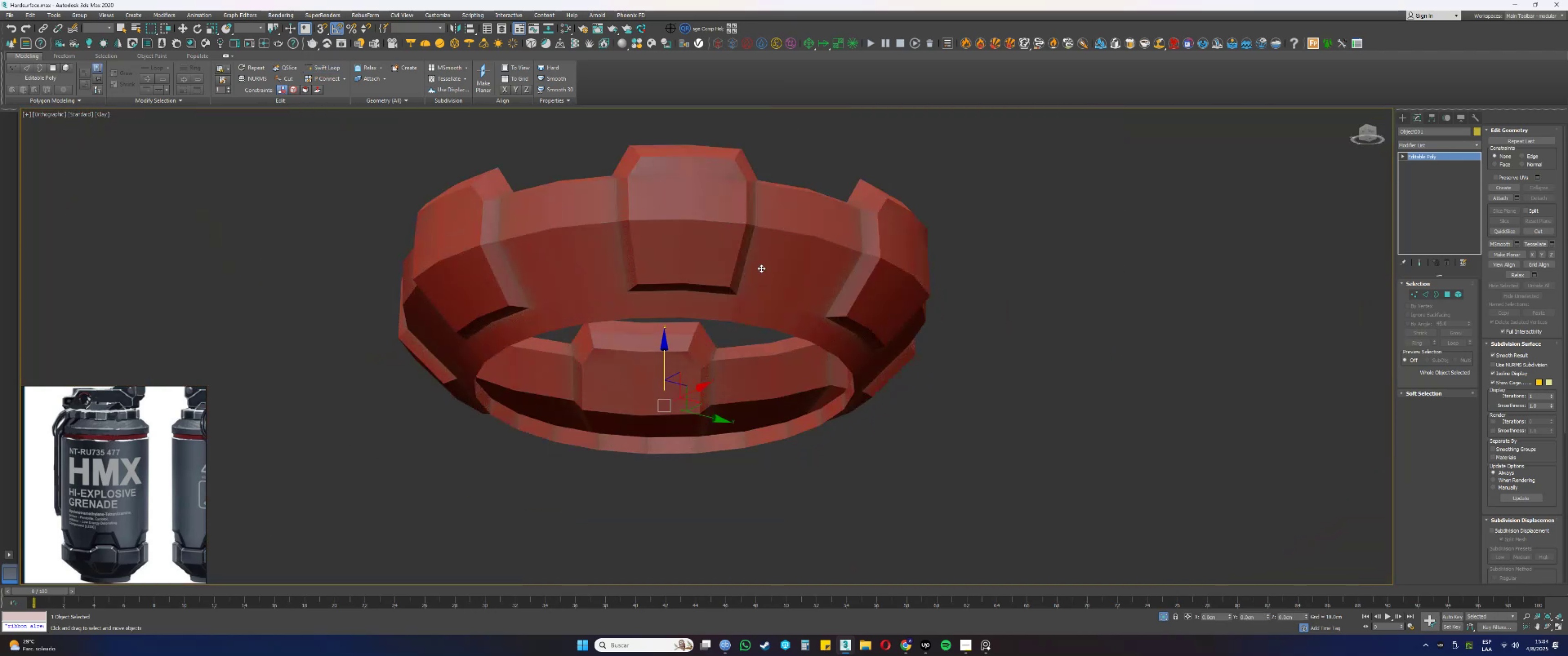 
key(Alt+AltLeft)
 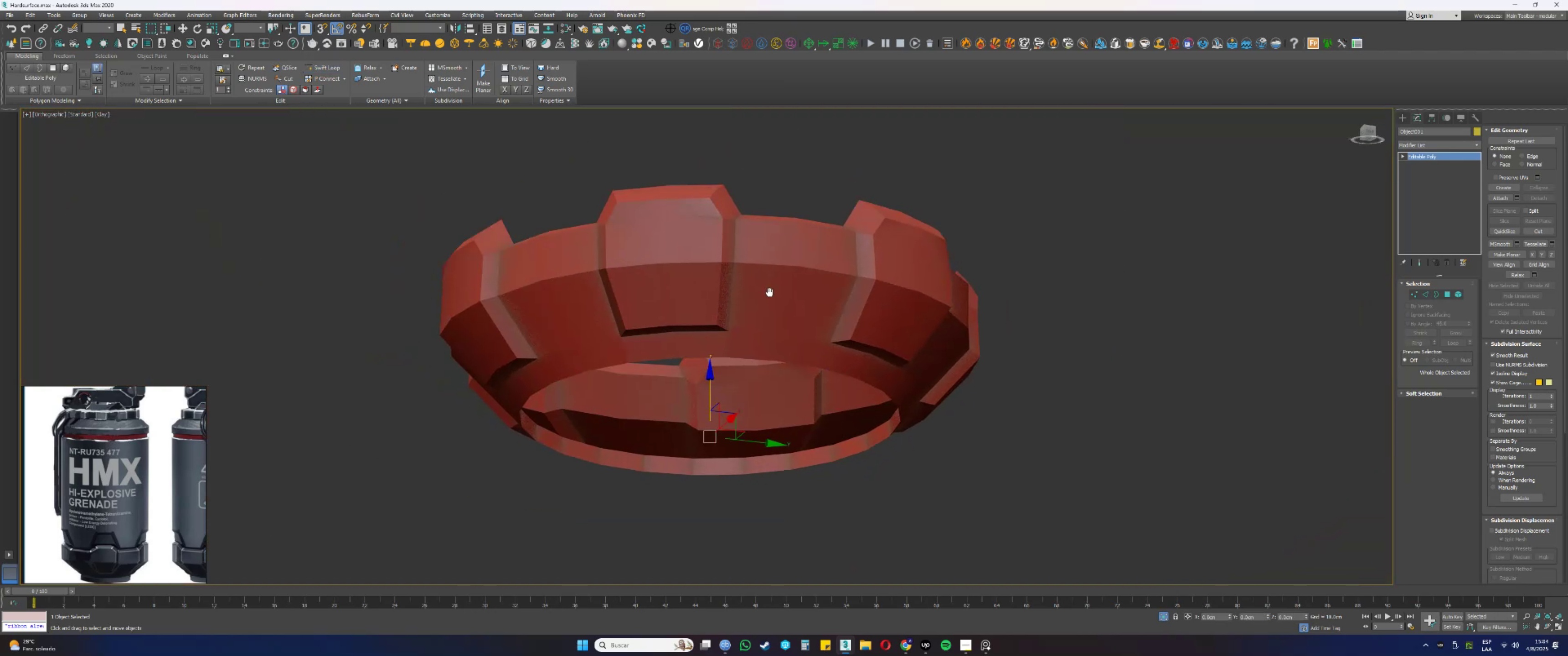 
scroll: coordinate [717, 263], scroll_direction: up, amount: 1.0
 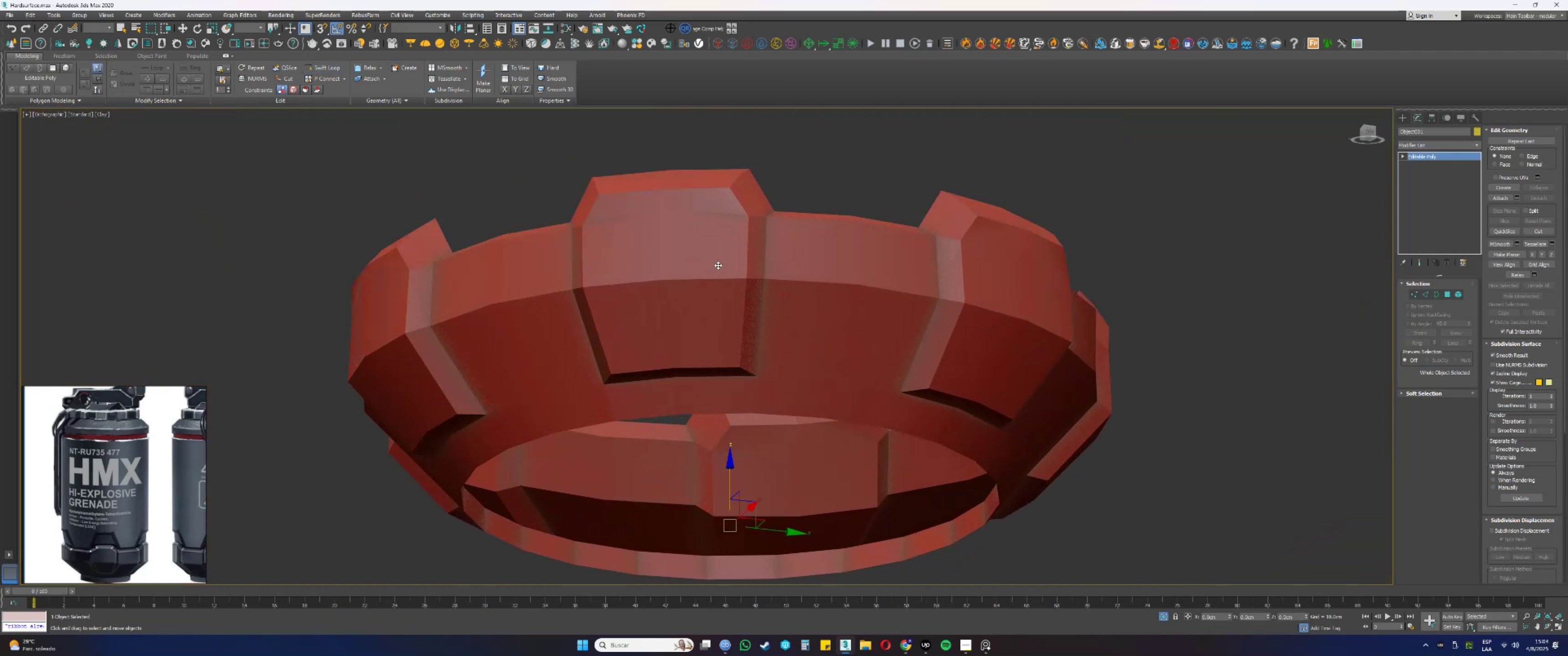 
key(F4)
 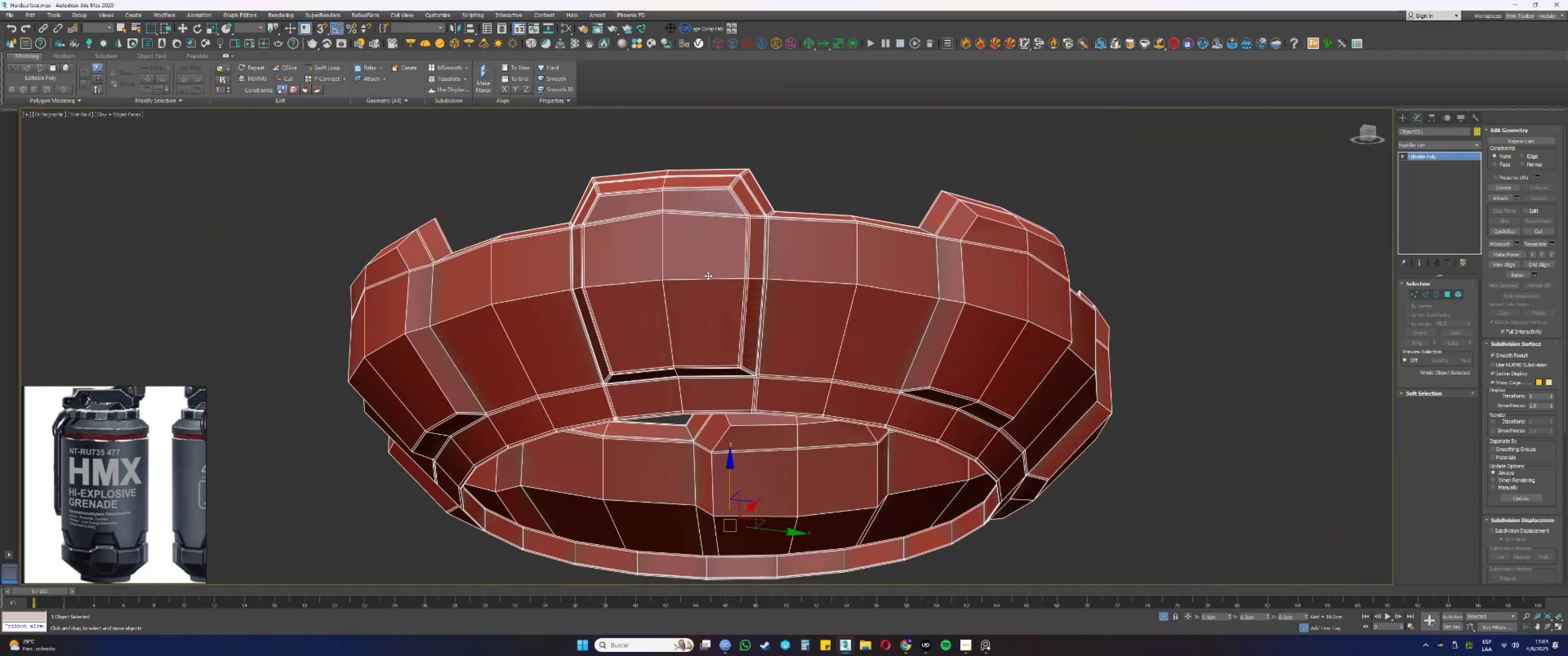 
key(F4)
 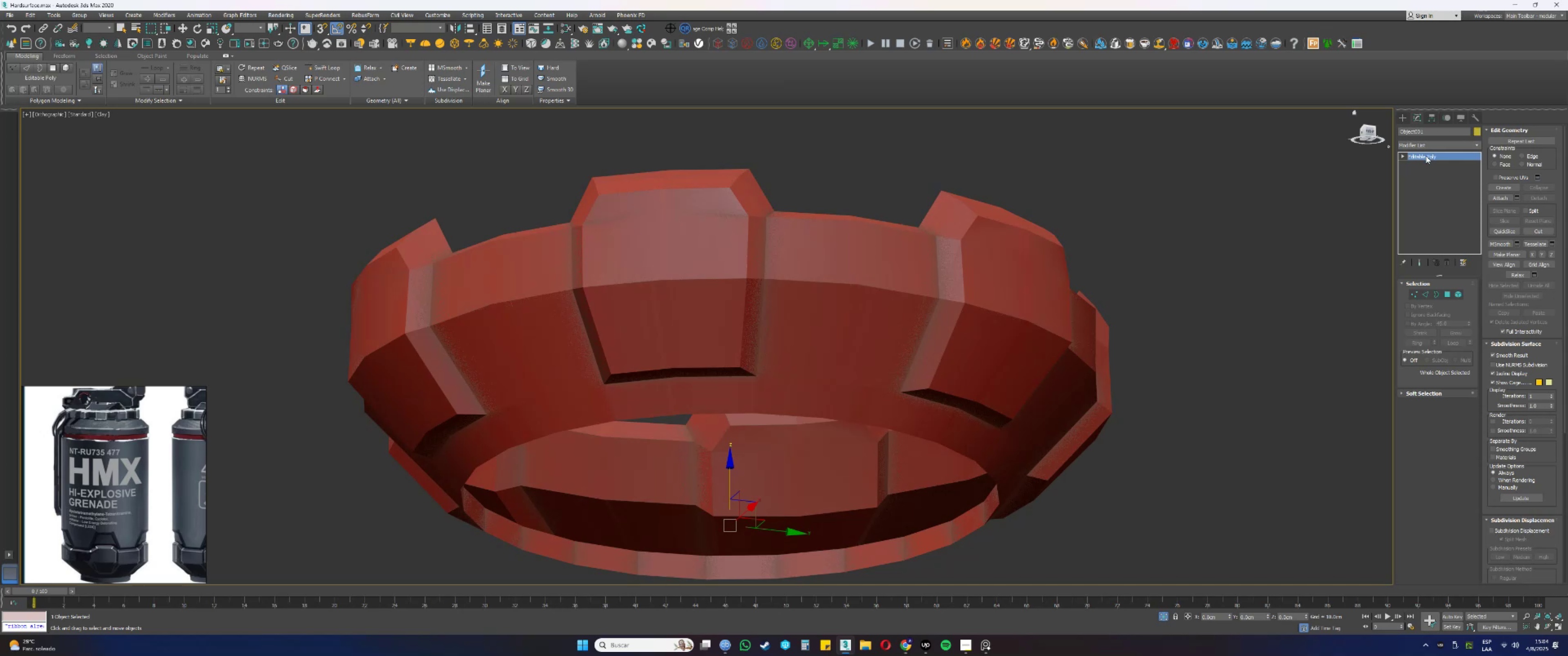 
right_click([1427, 155])
 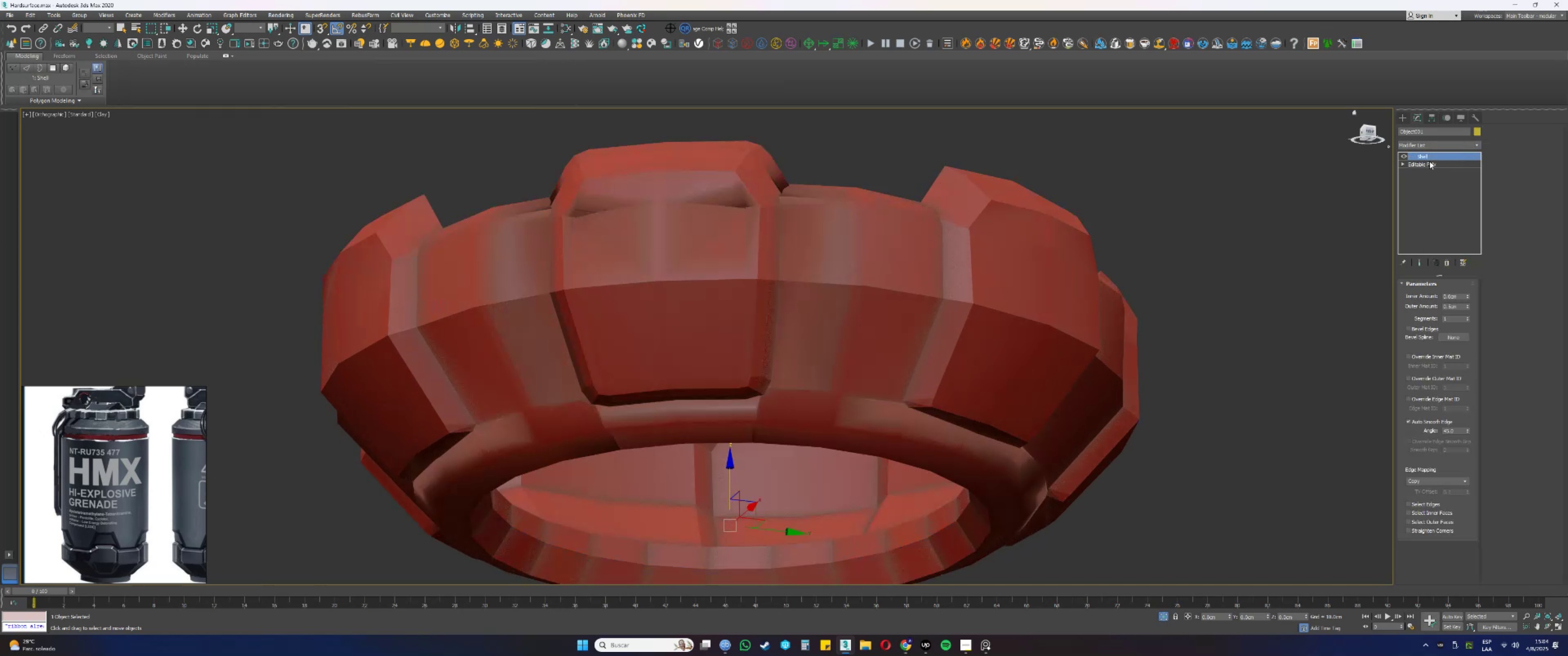 
key(Control+ControlLeft)
 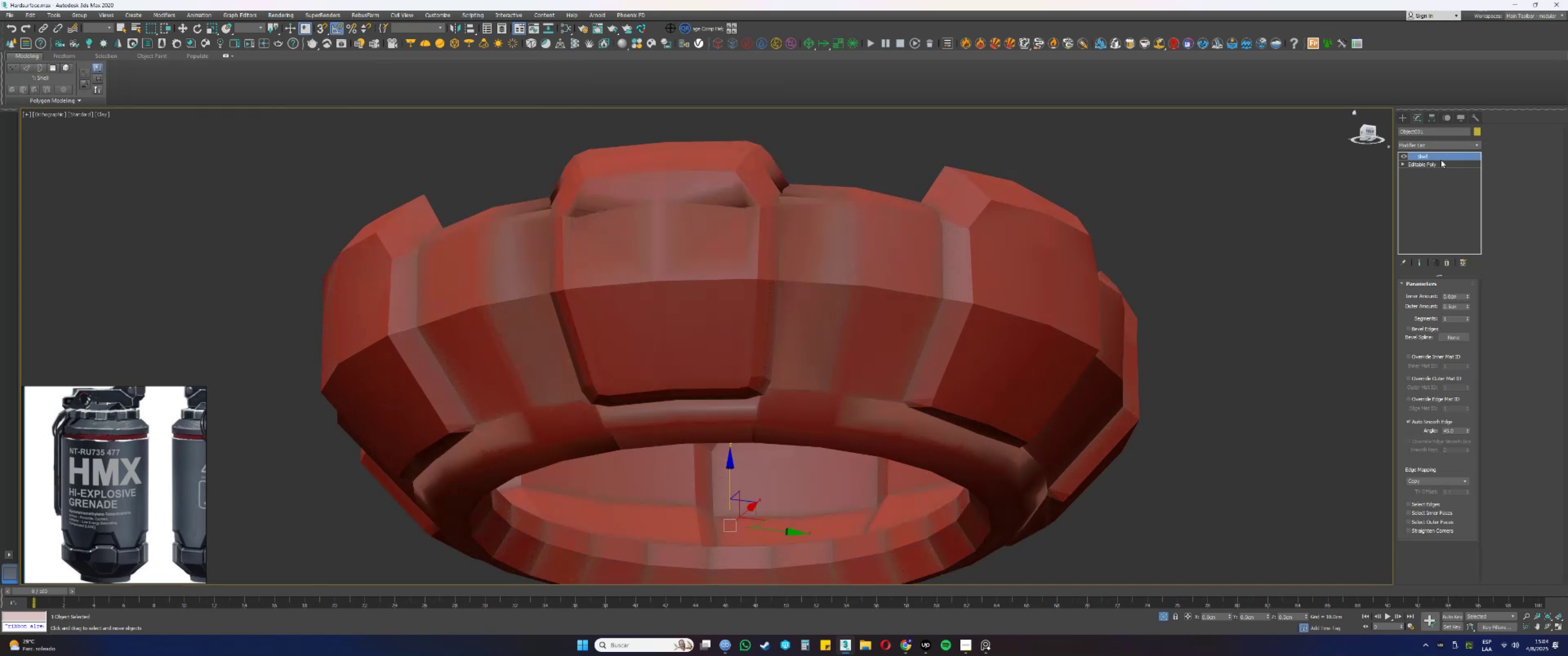 
key(Control+Z)
 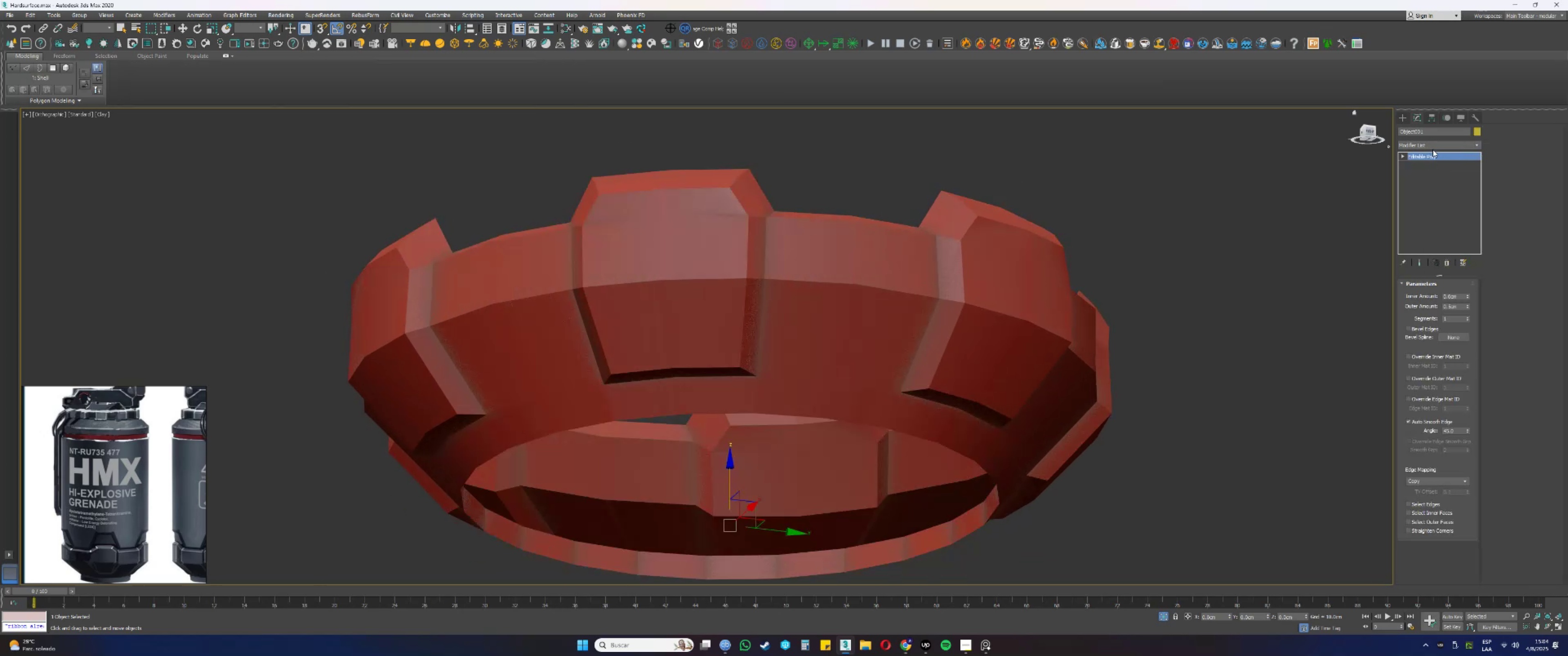 
left_click([1425, 144])
 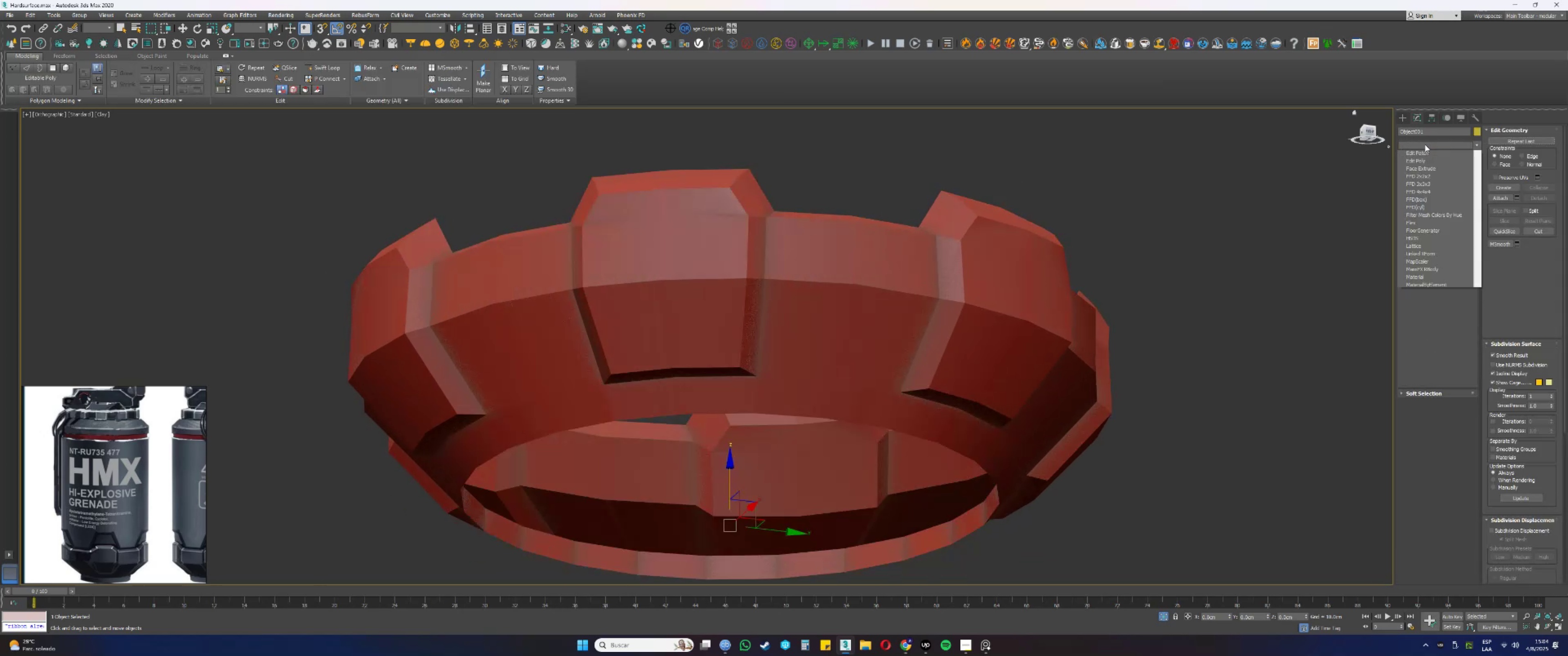 
type(tt)
 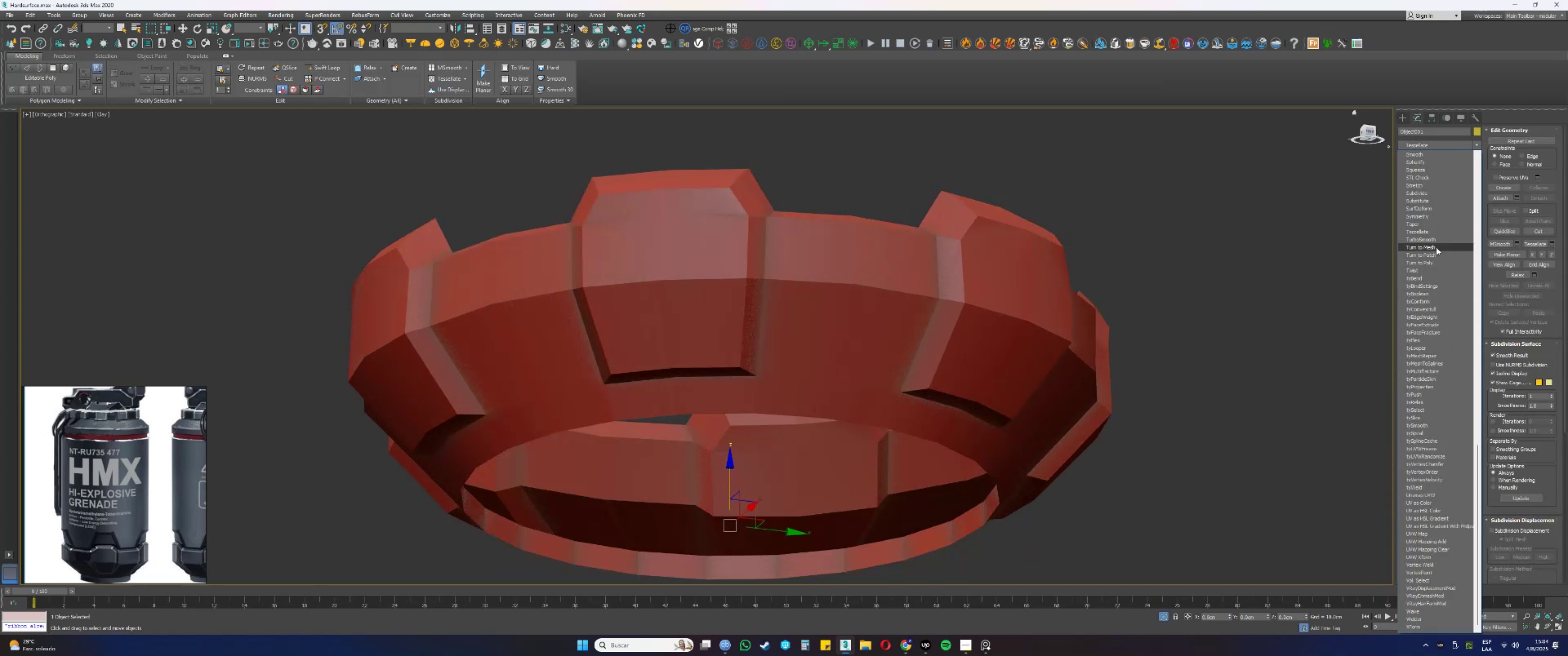 
left_click([1423, 237])
 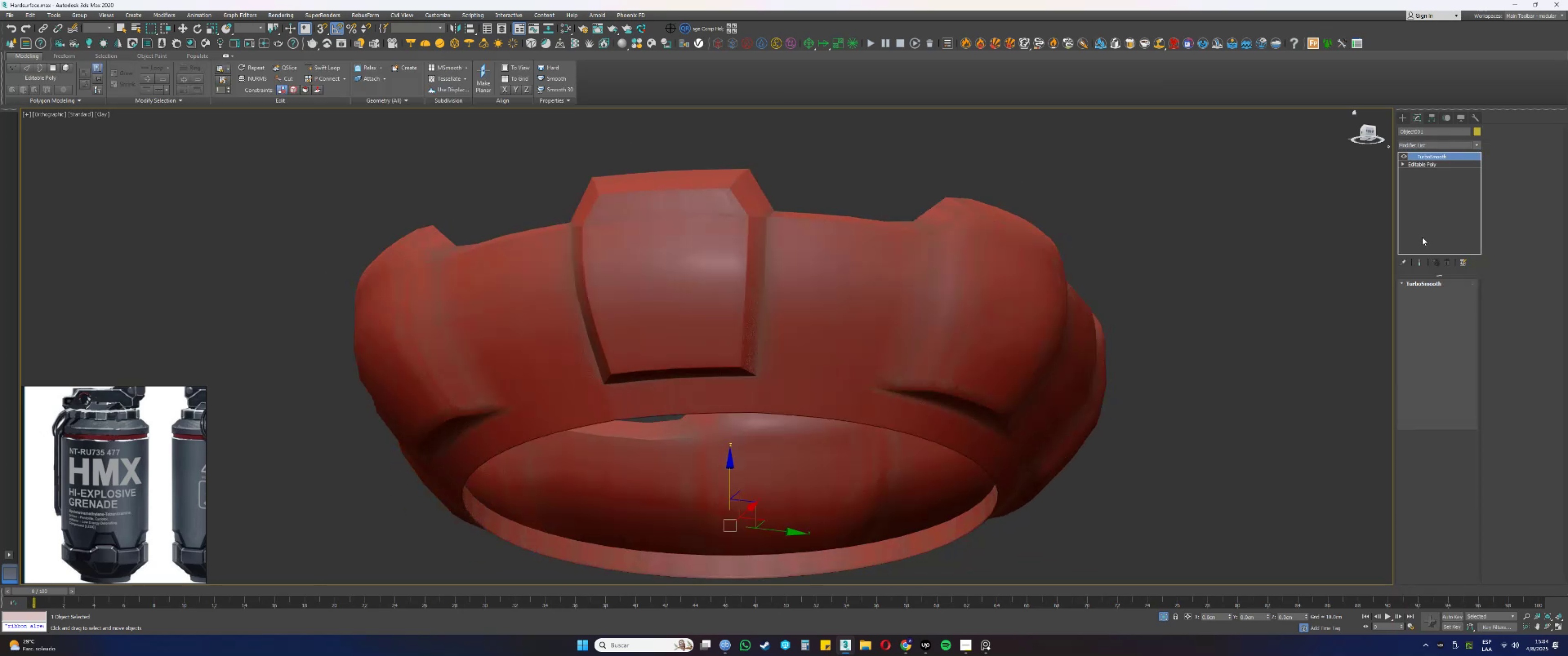 
key(F3)
 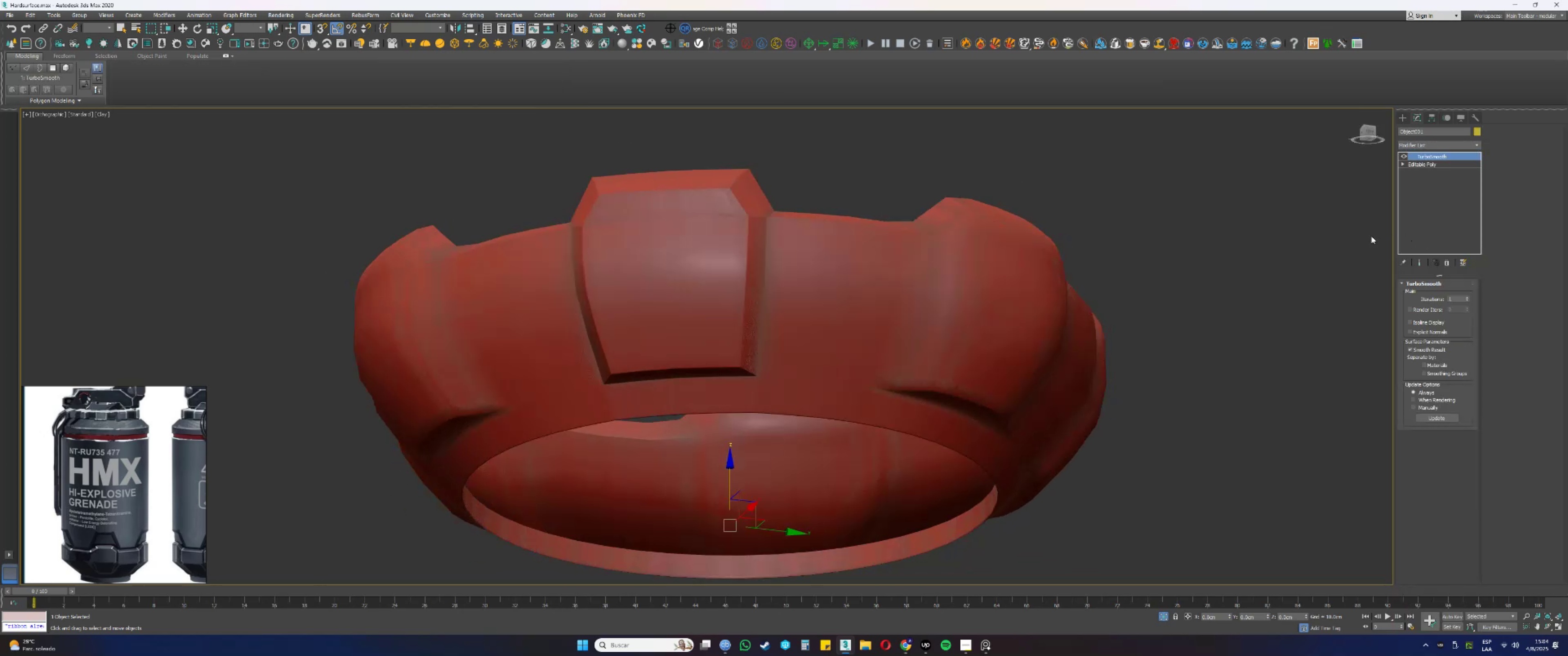 
key(F3)
 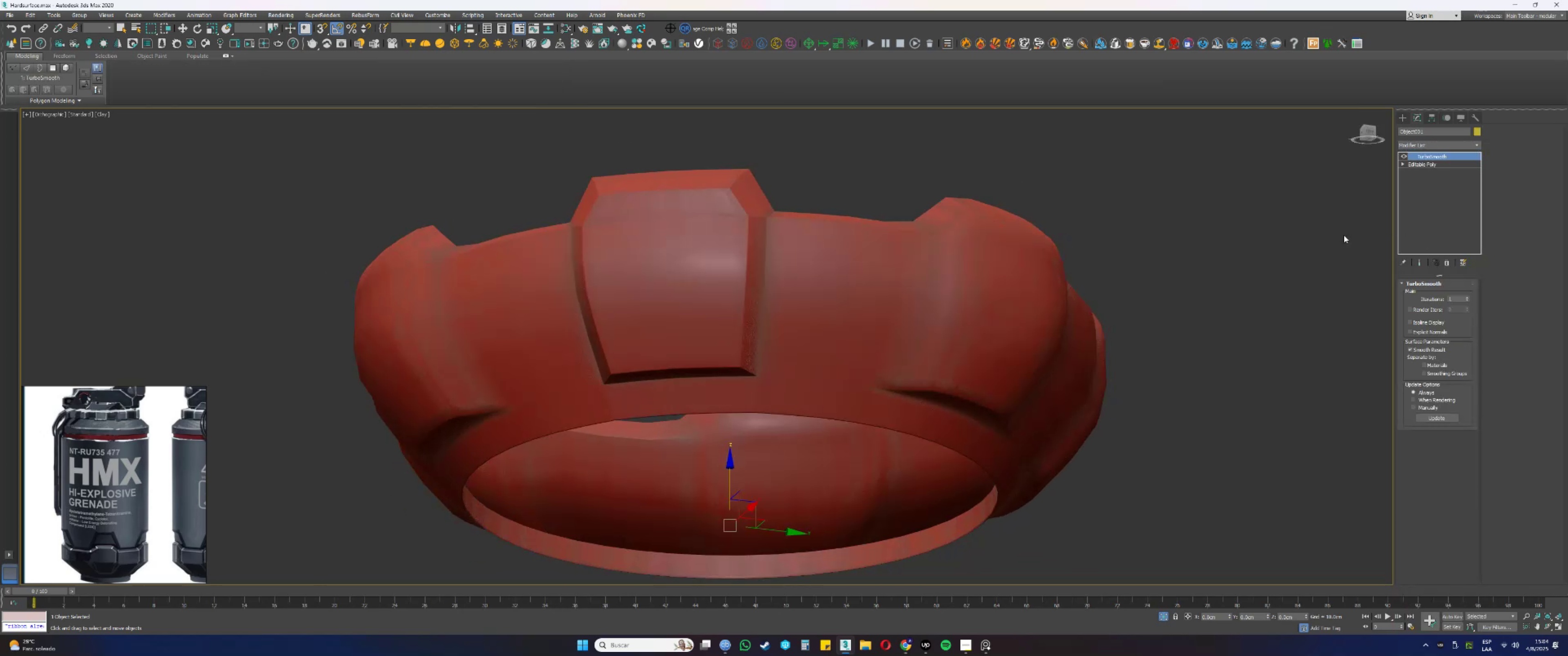 
key(F4)
 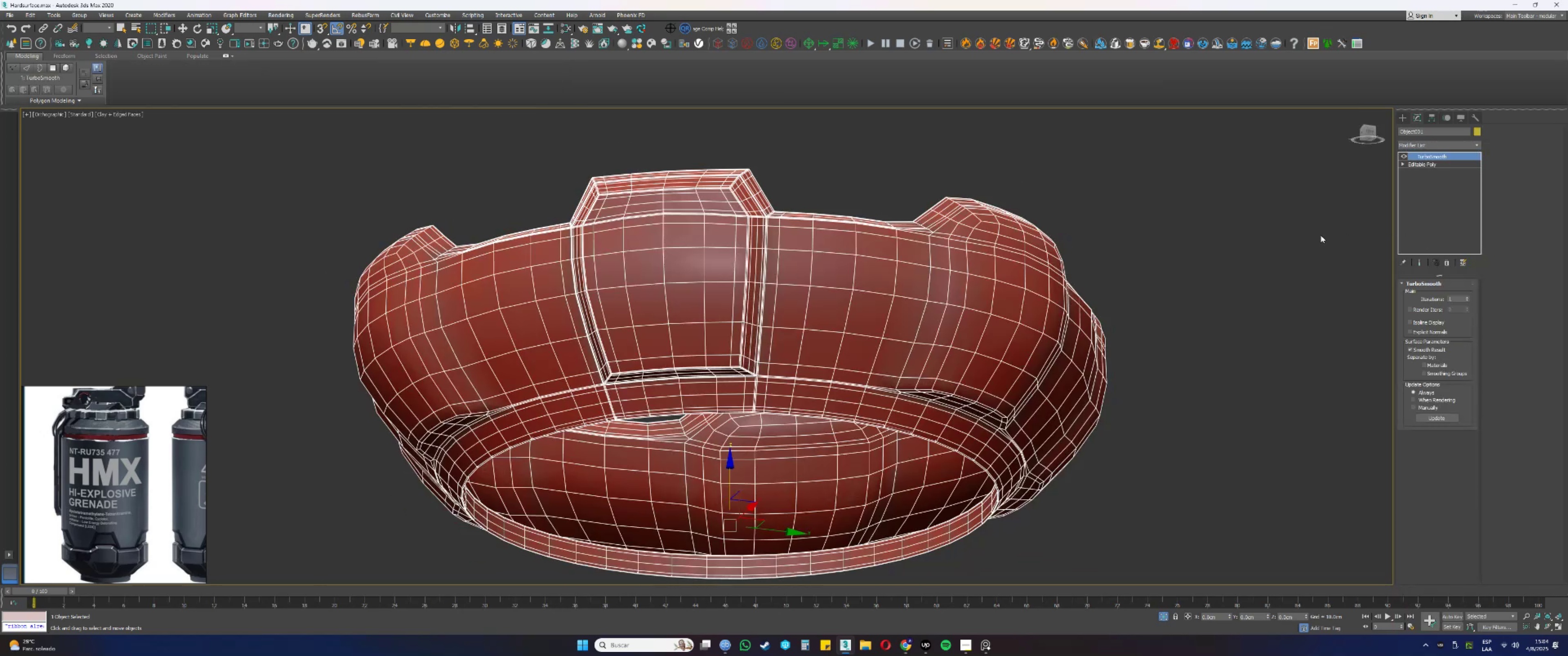 
key(F4)
 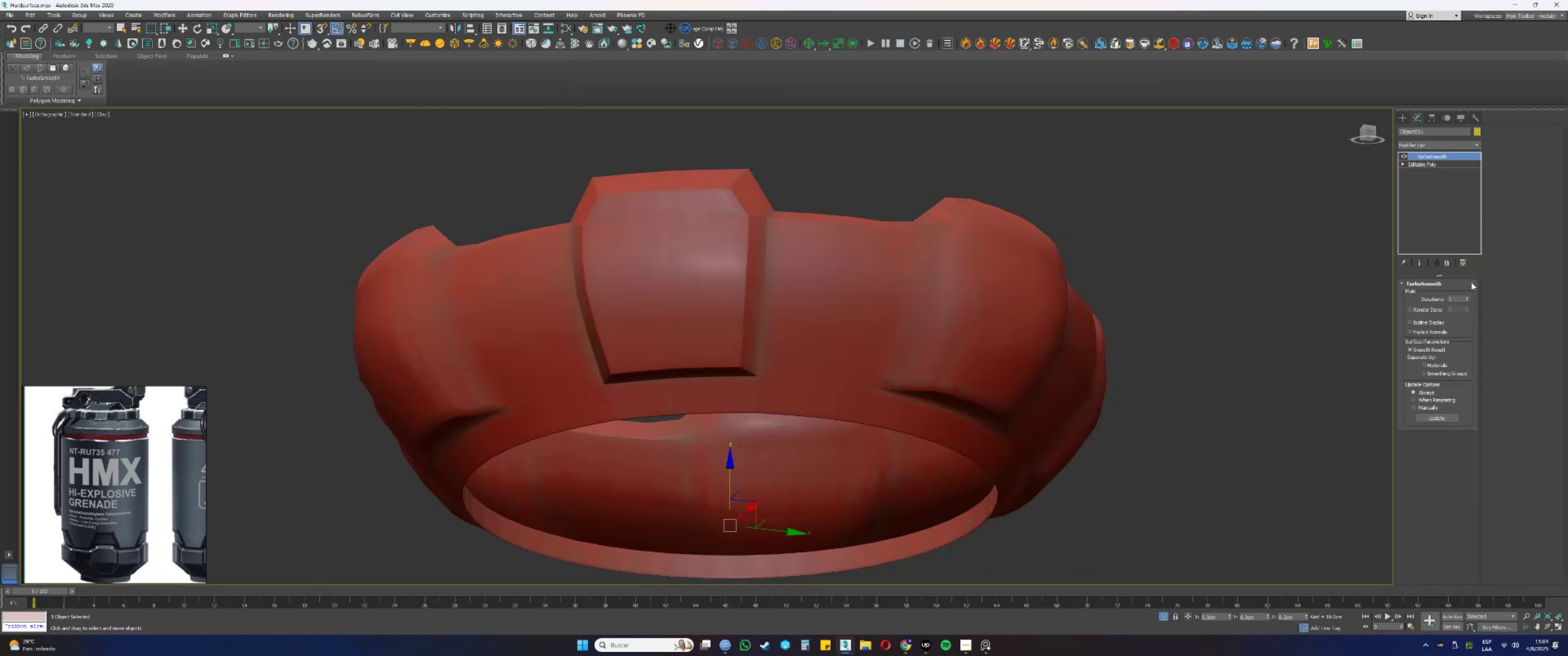 
left_click([1470, 295])
 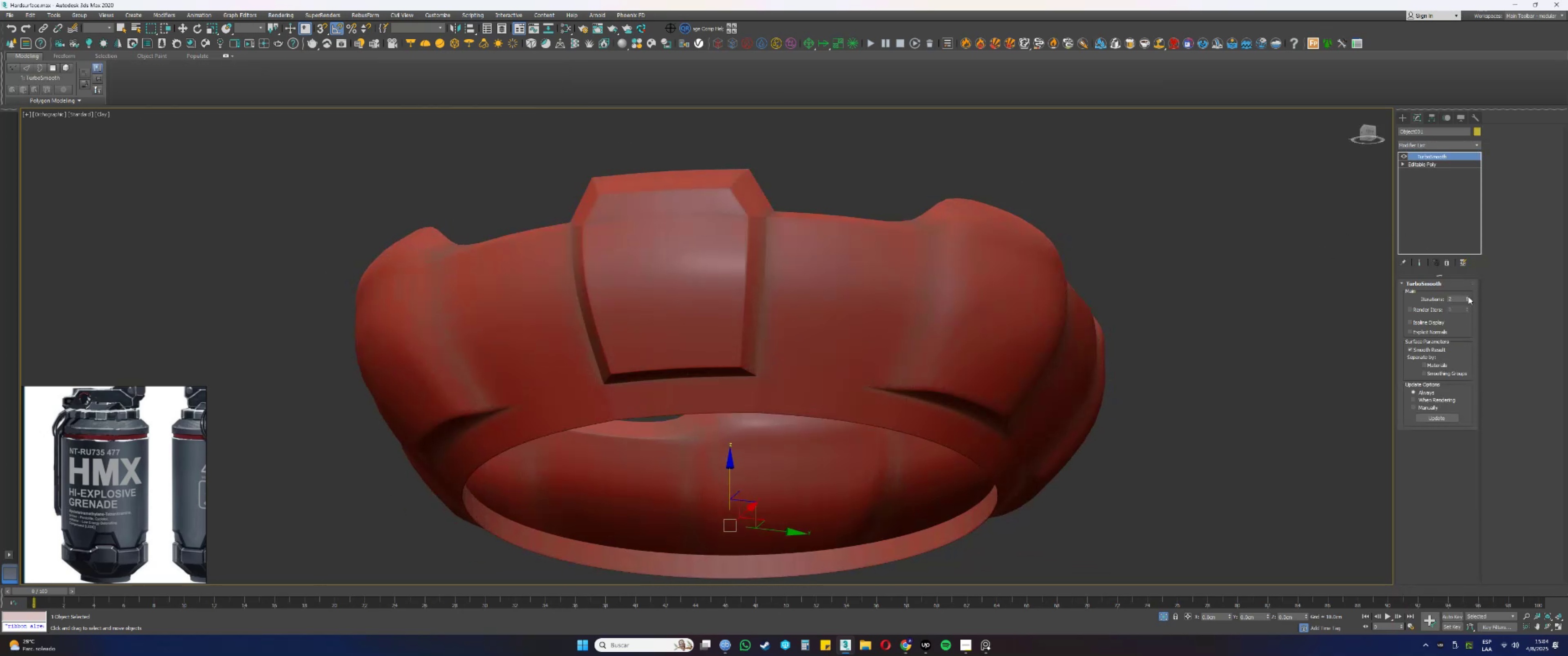 
left_click([1468, 297])
 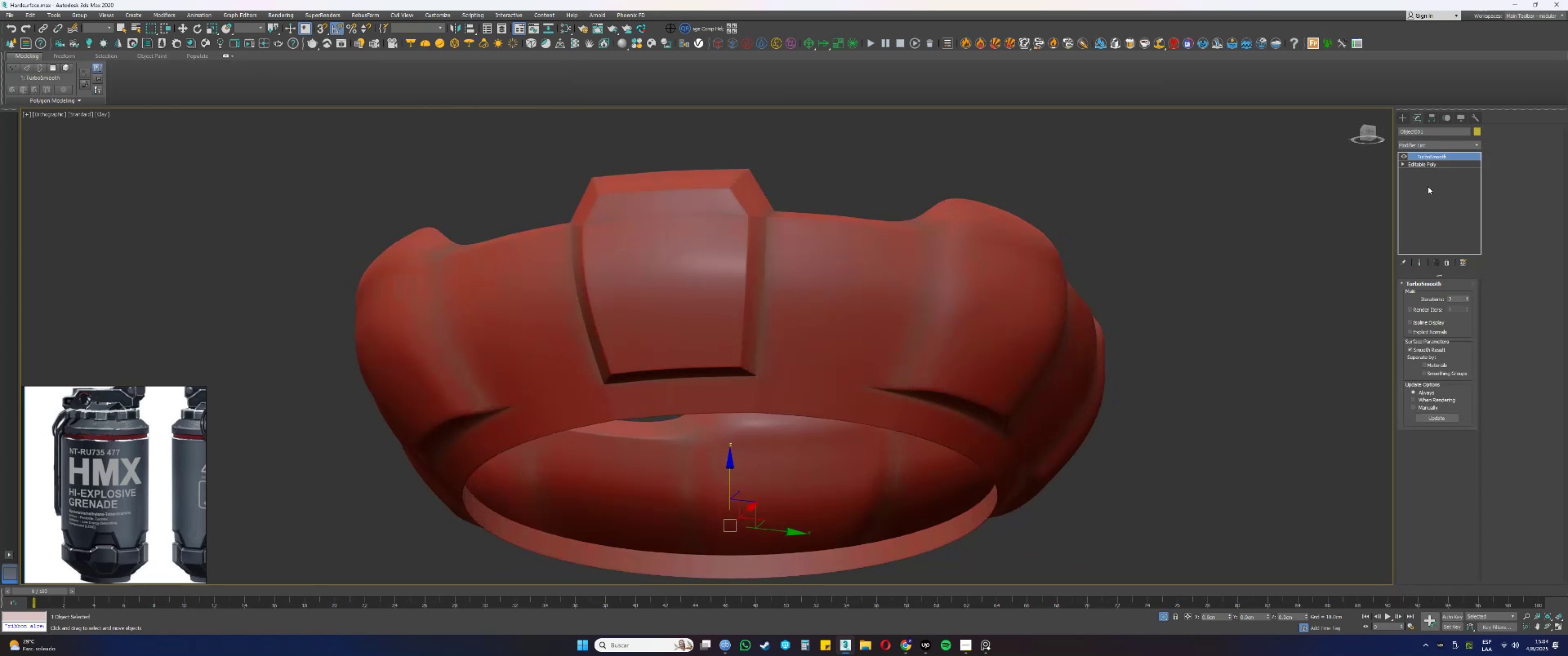 
right_click([1419, 156])
 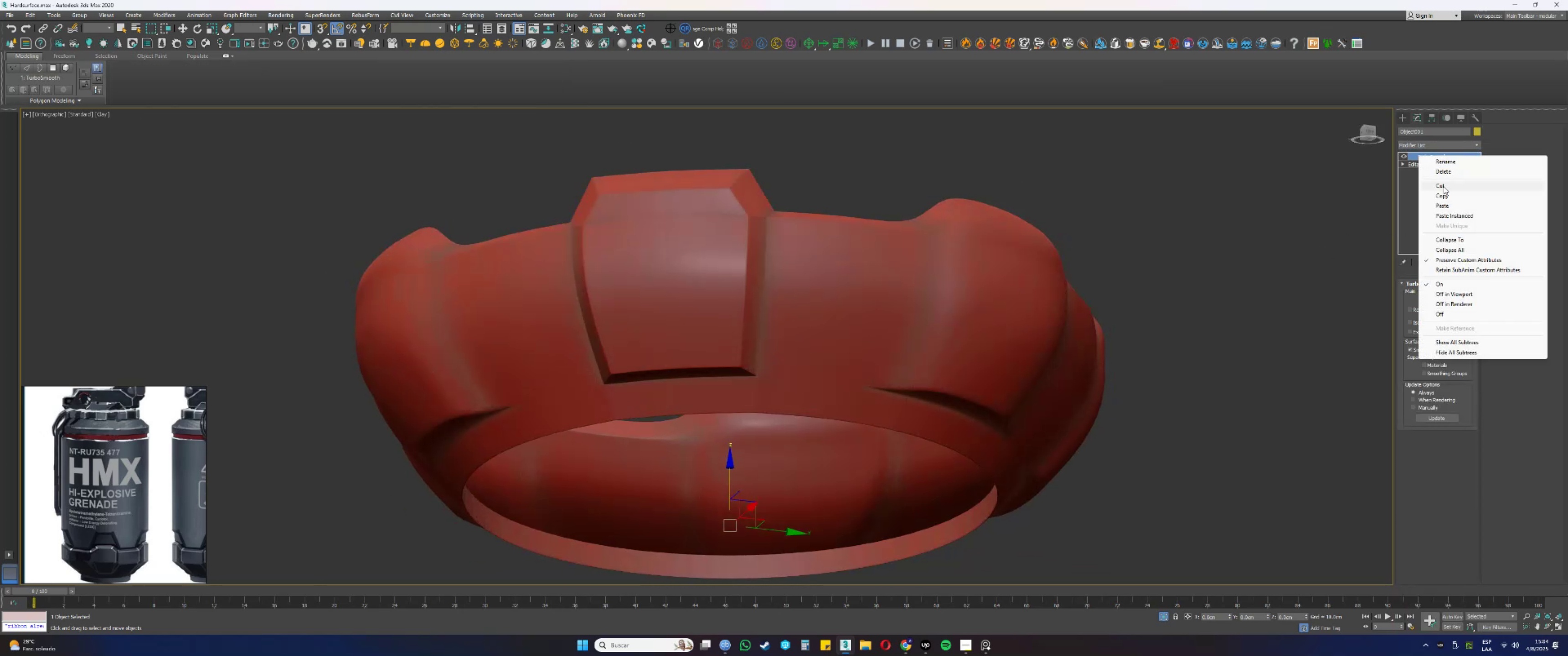 
left_click([1442, 195])
 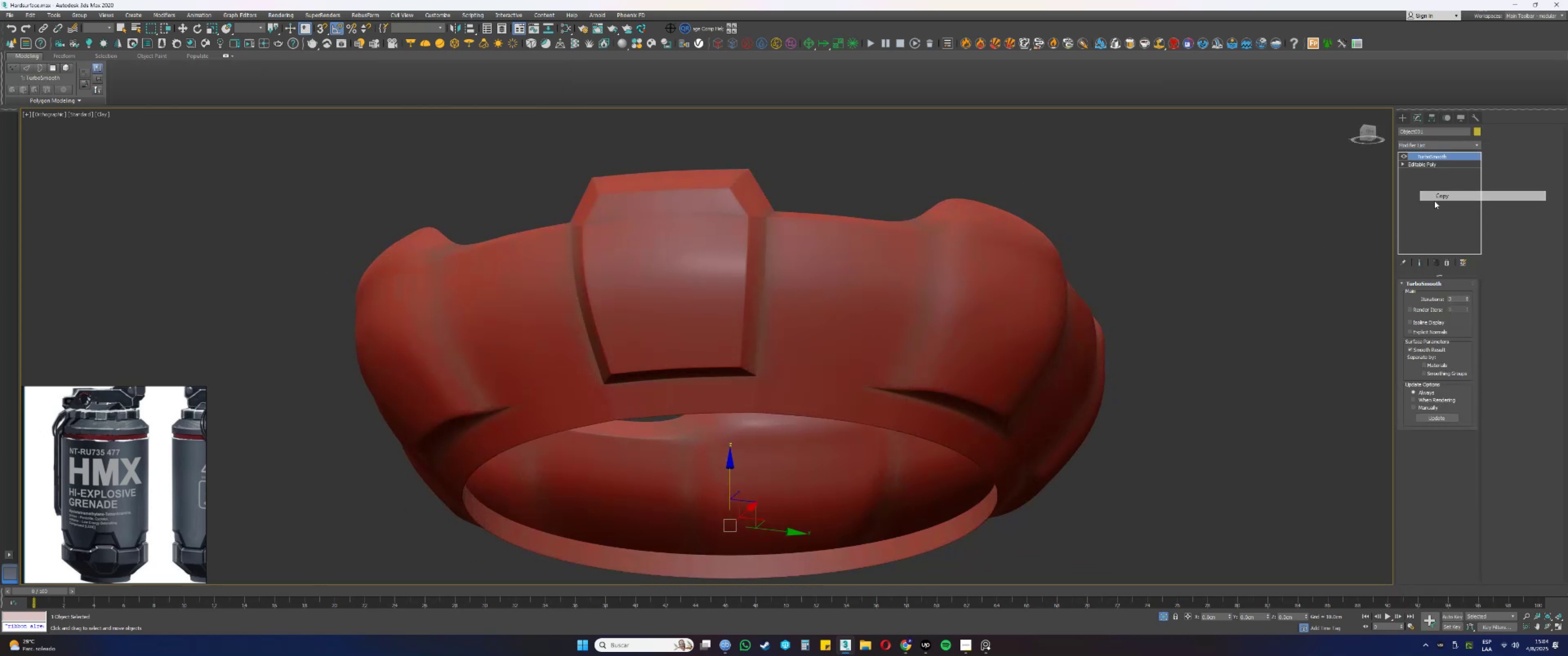 
hold_key(key=AltLeft, duration=1.06)
 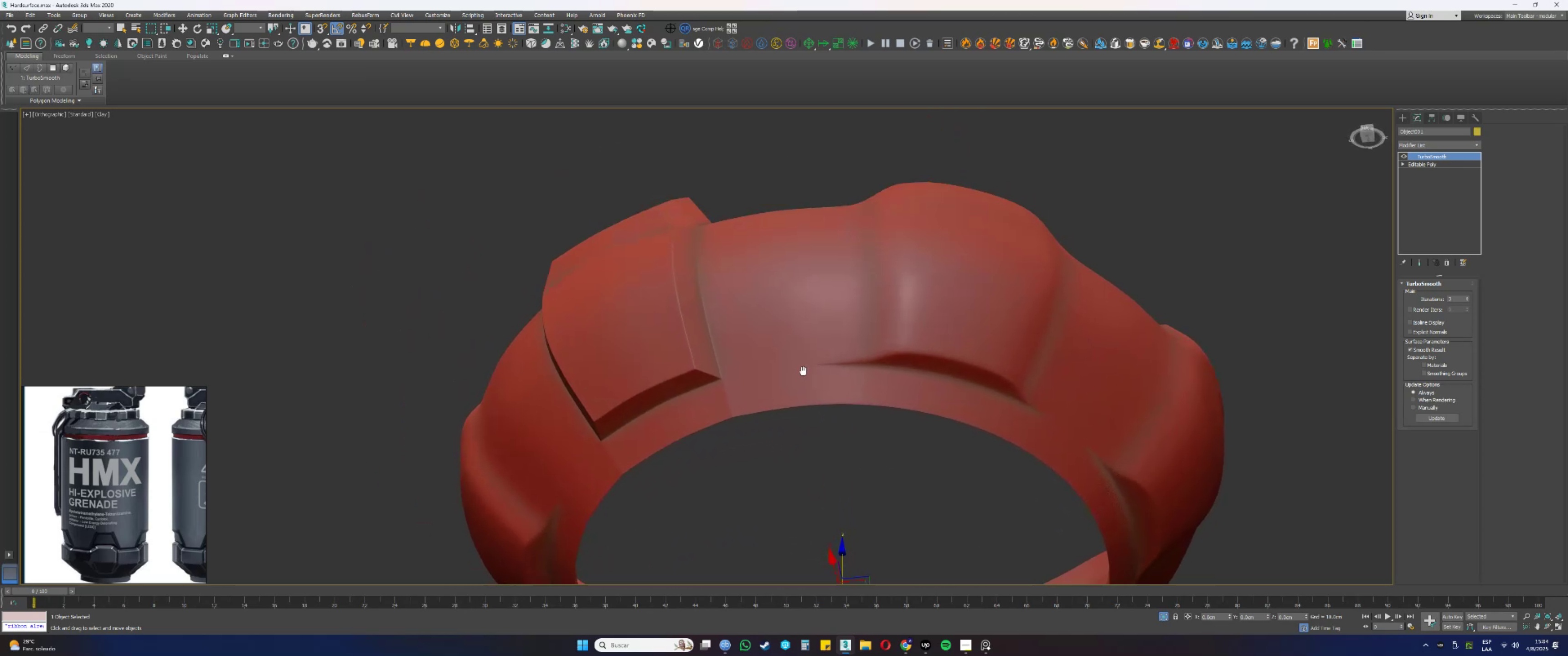 
hold_key(key=AltLeft, duration=0.42)
 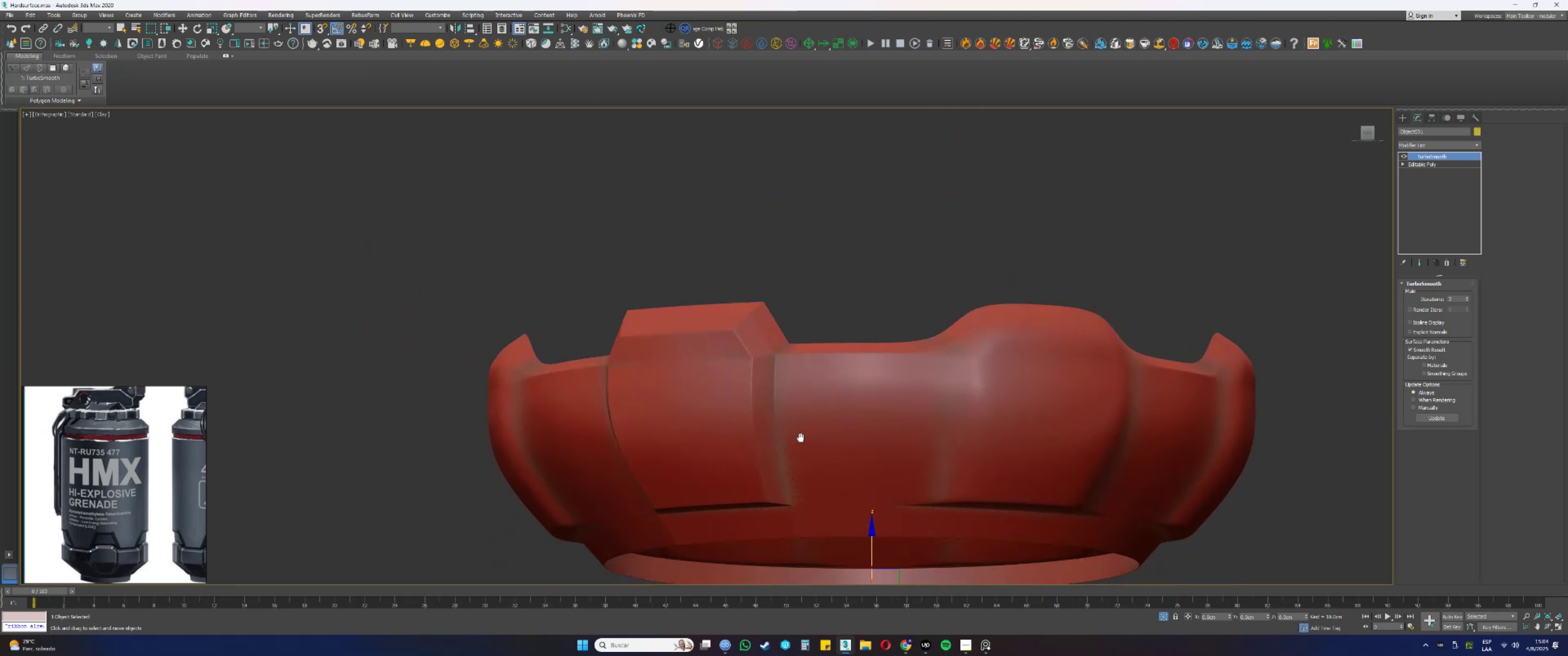 
key(Alt+AltLeft)
 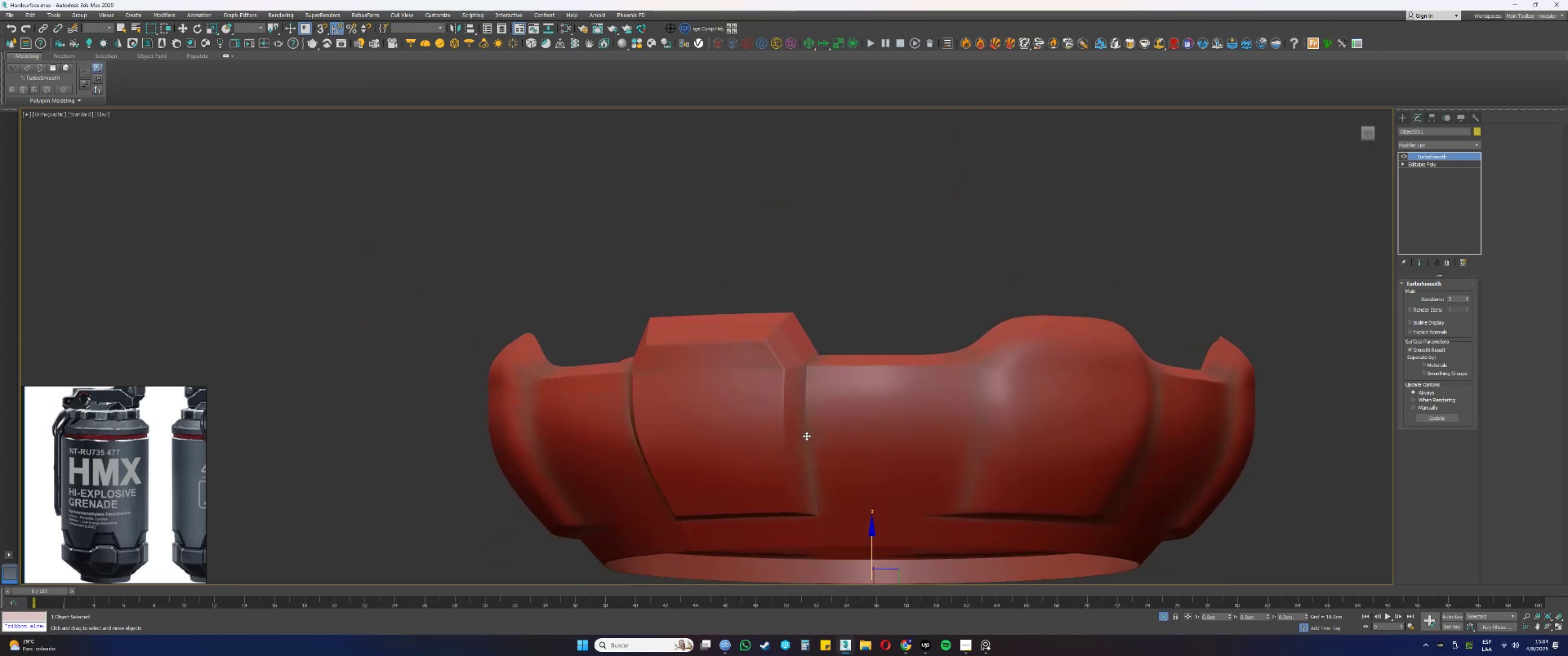 
key(F4)
 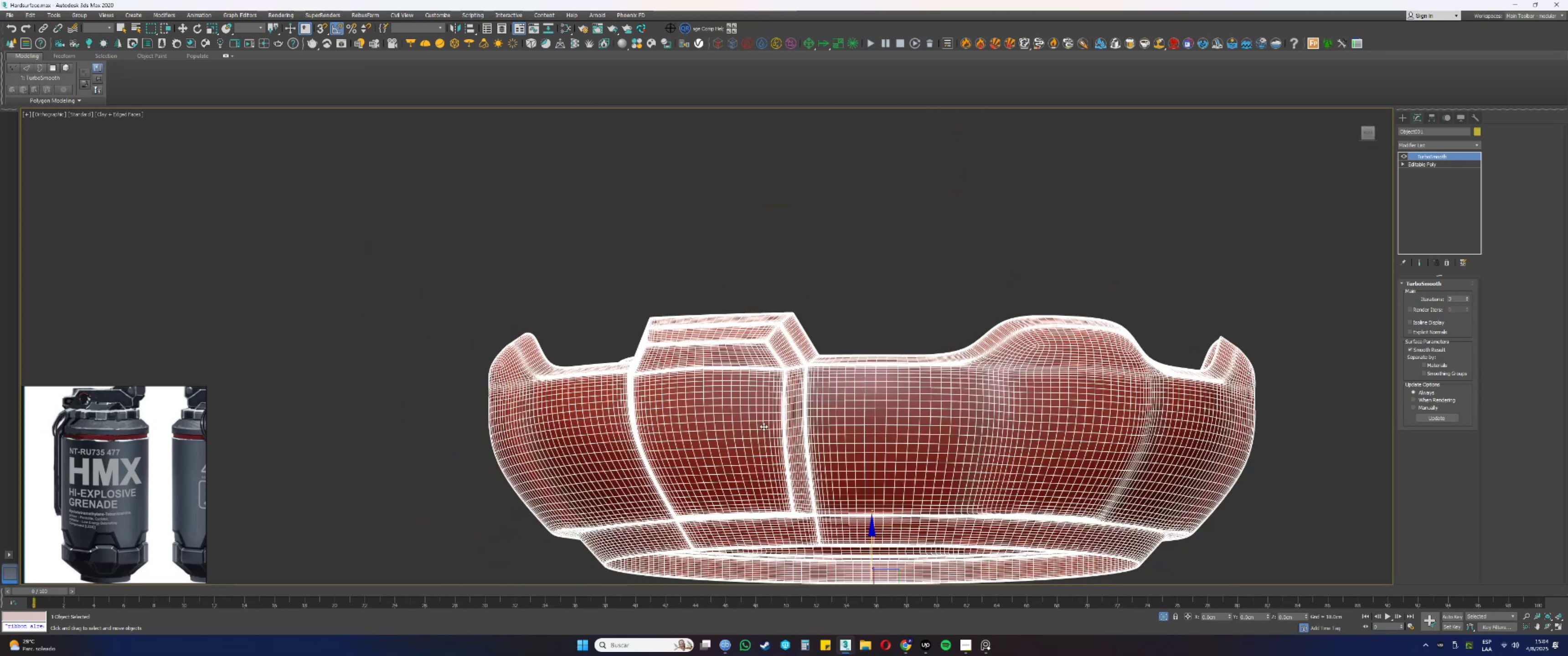 
key(F4)
 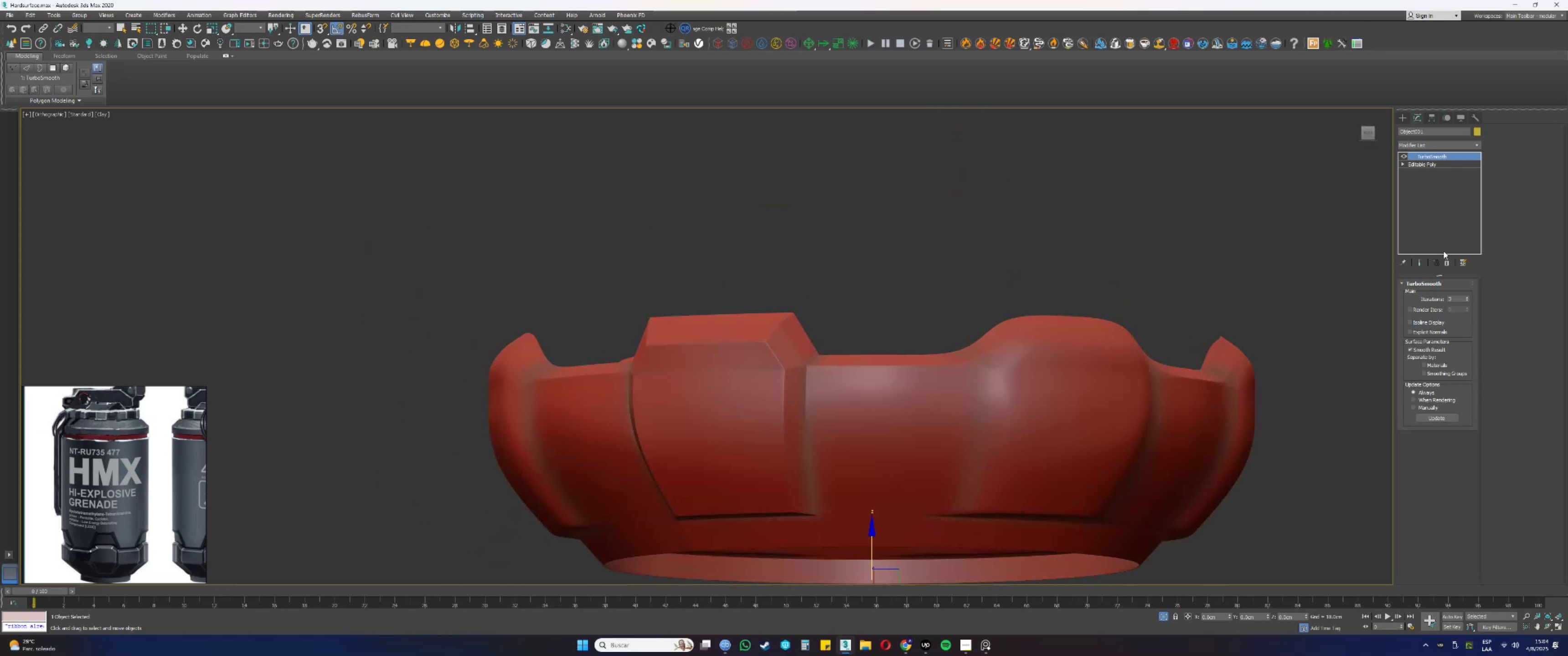 
left_click([1442, 261])
 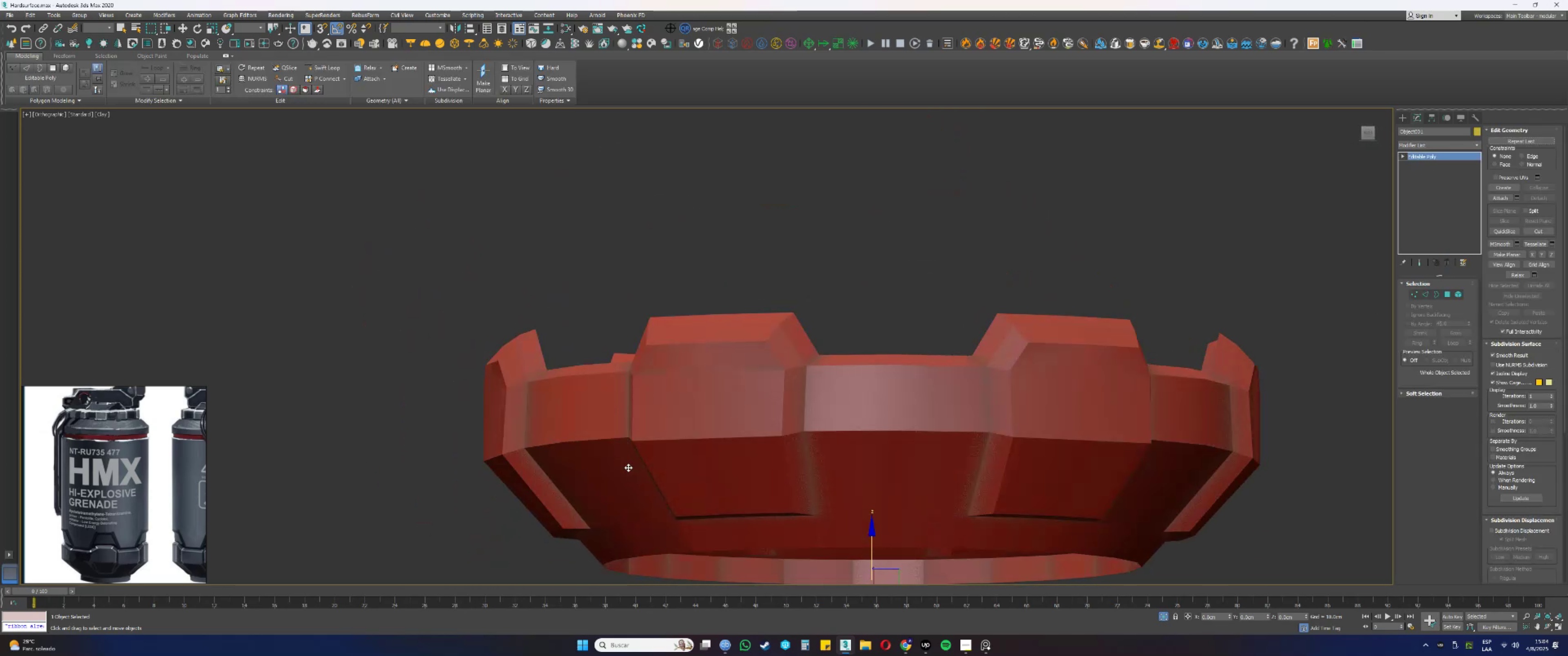 
key(F4)
 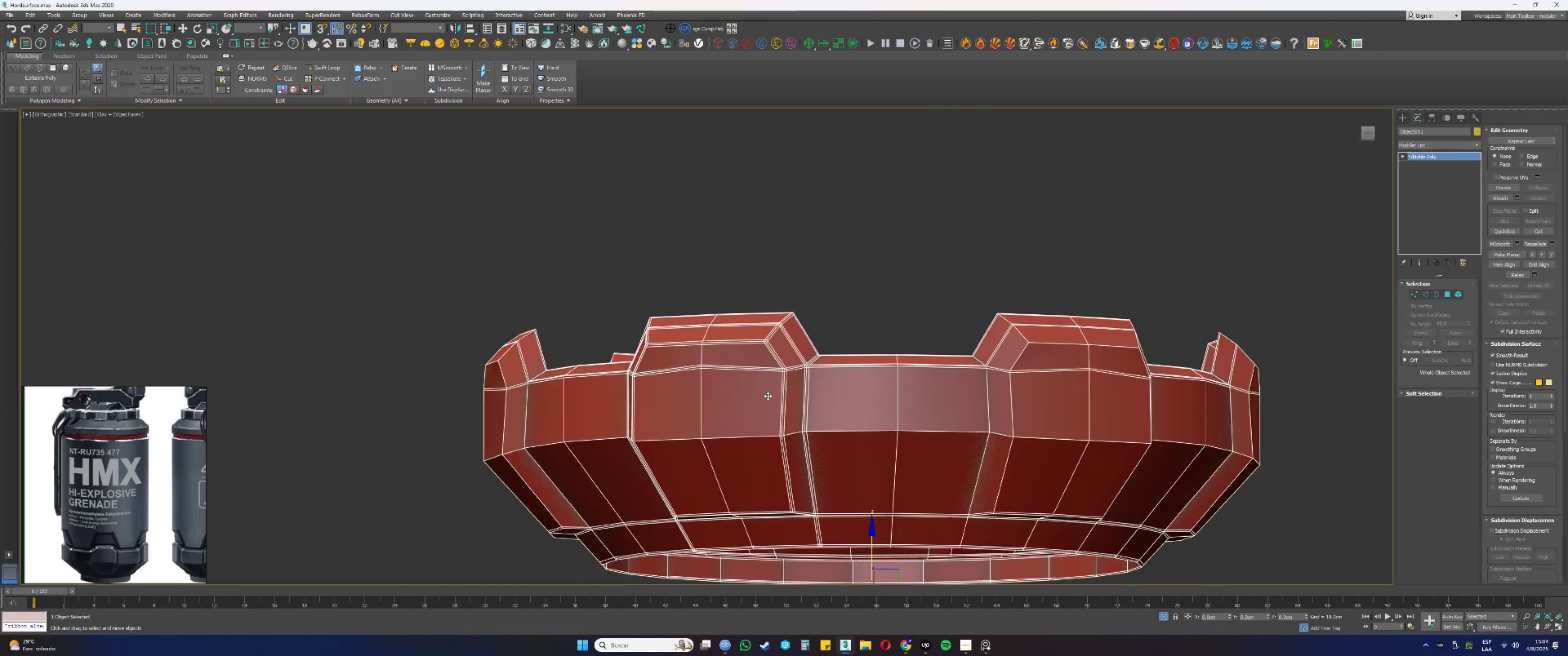 
scroll: coordinate [762, 360], scroll_direction: up, amount: 2.0
 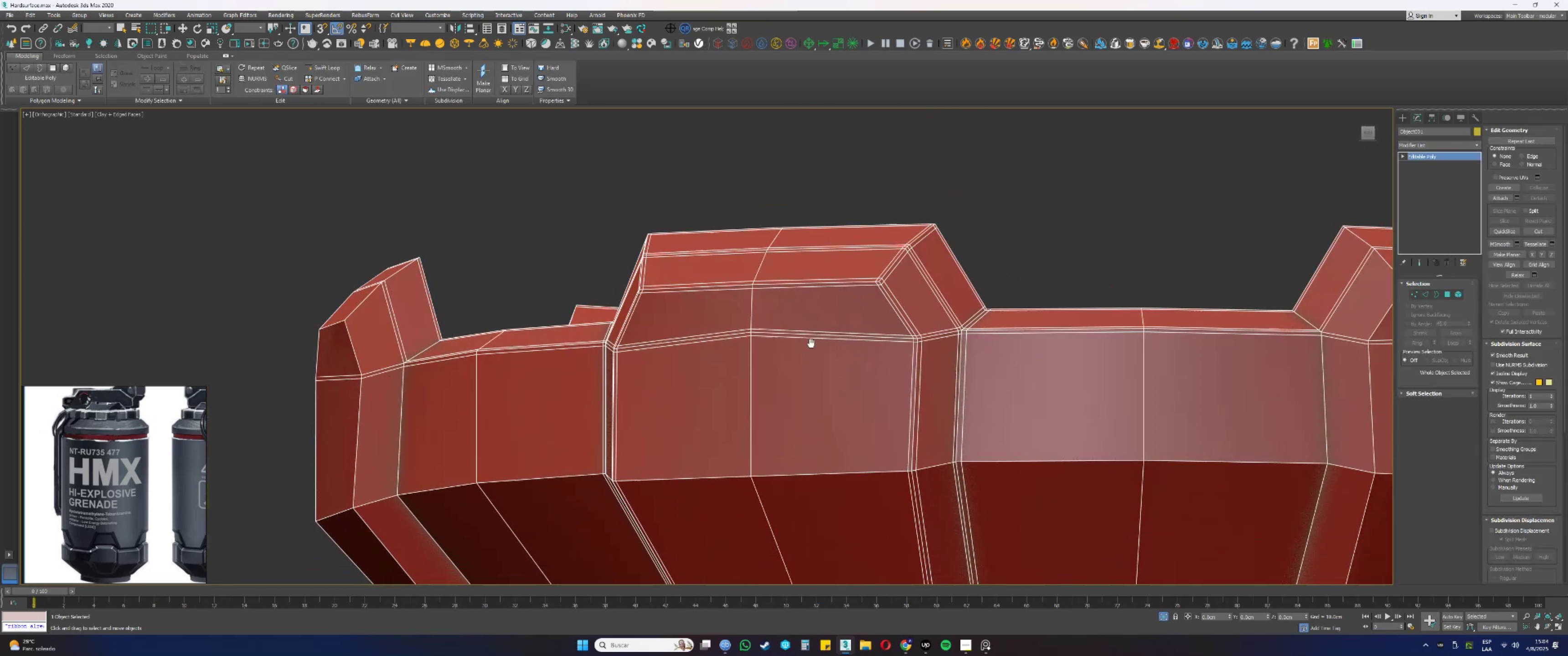 
key(1)
 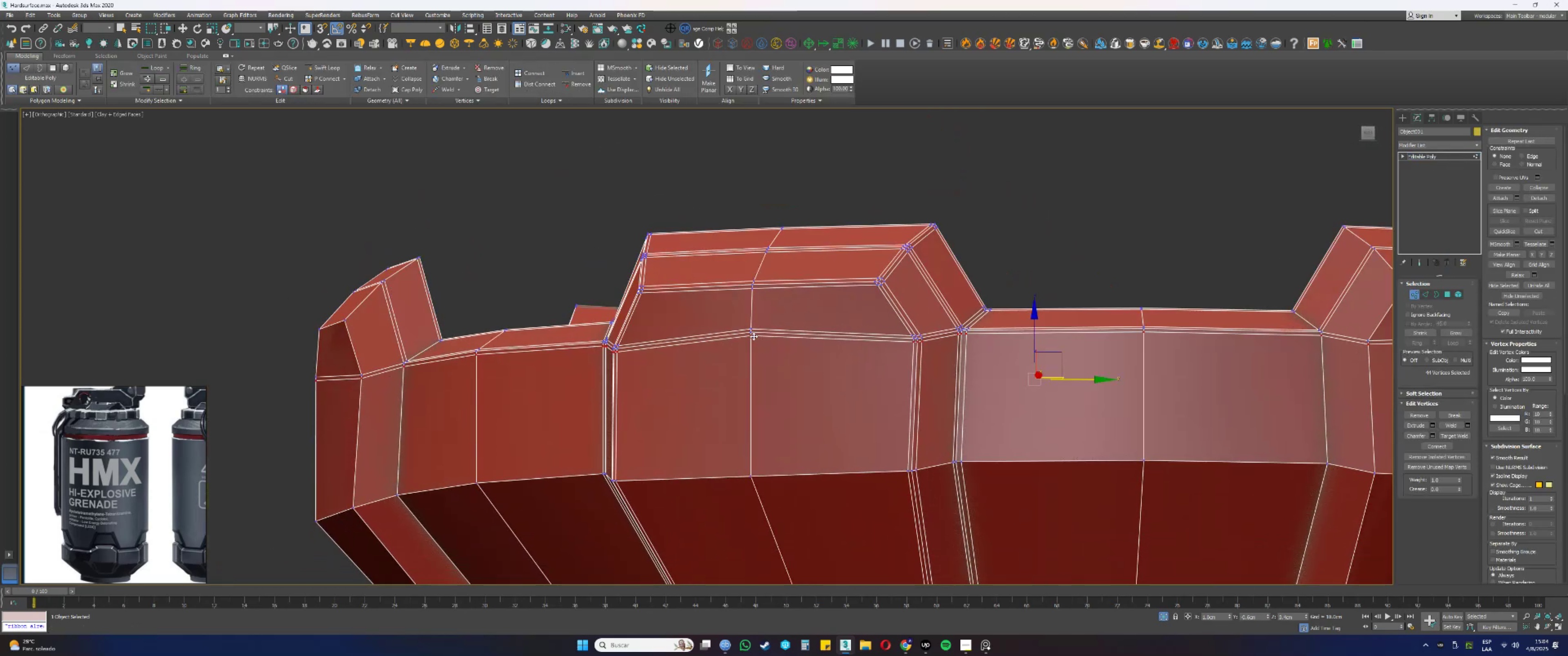 
left_click([750, 336])
 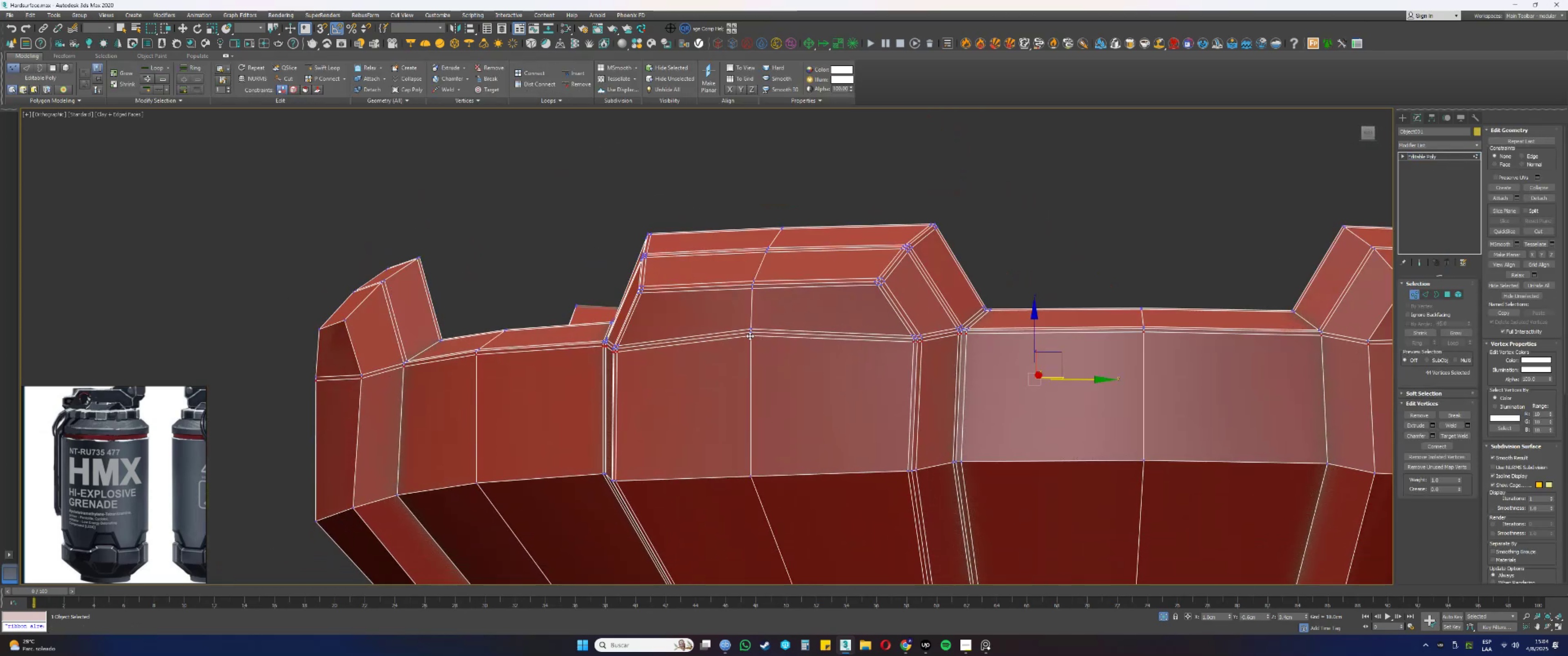 
hold_key(key=AltLeft, duration=1.49)
 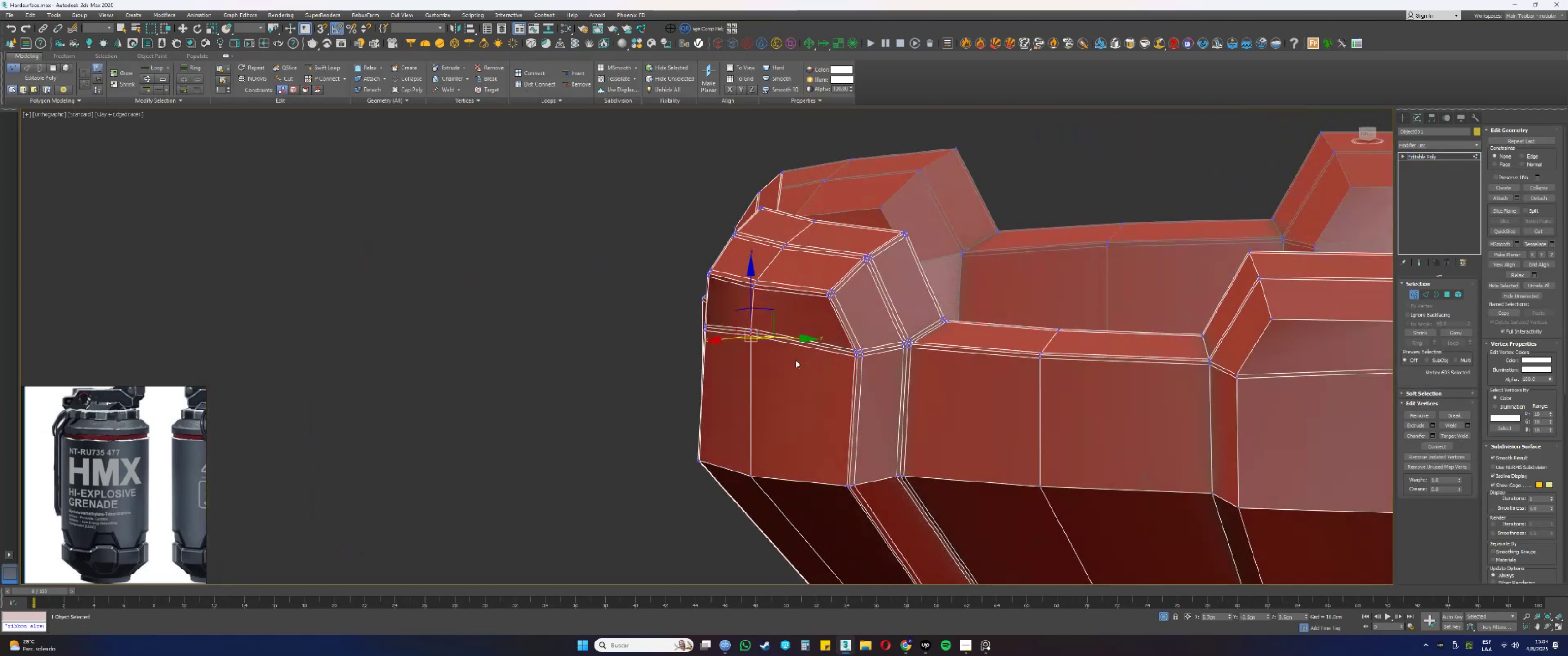 
hold_key(key=AltLeft, duration=0.35)
 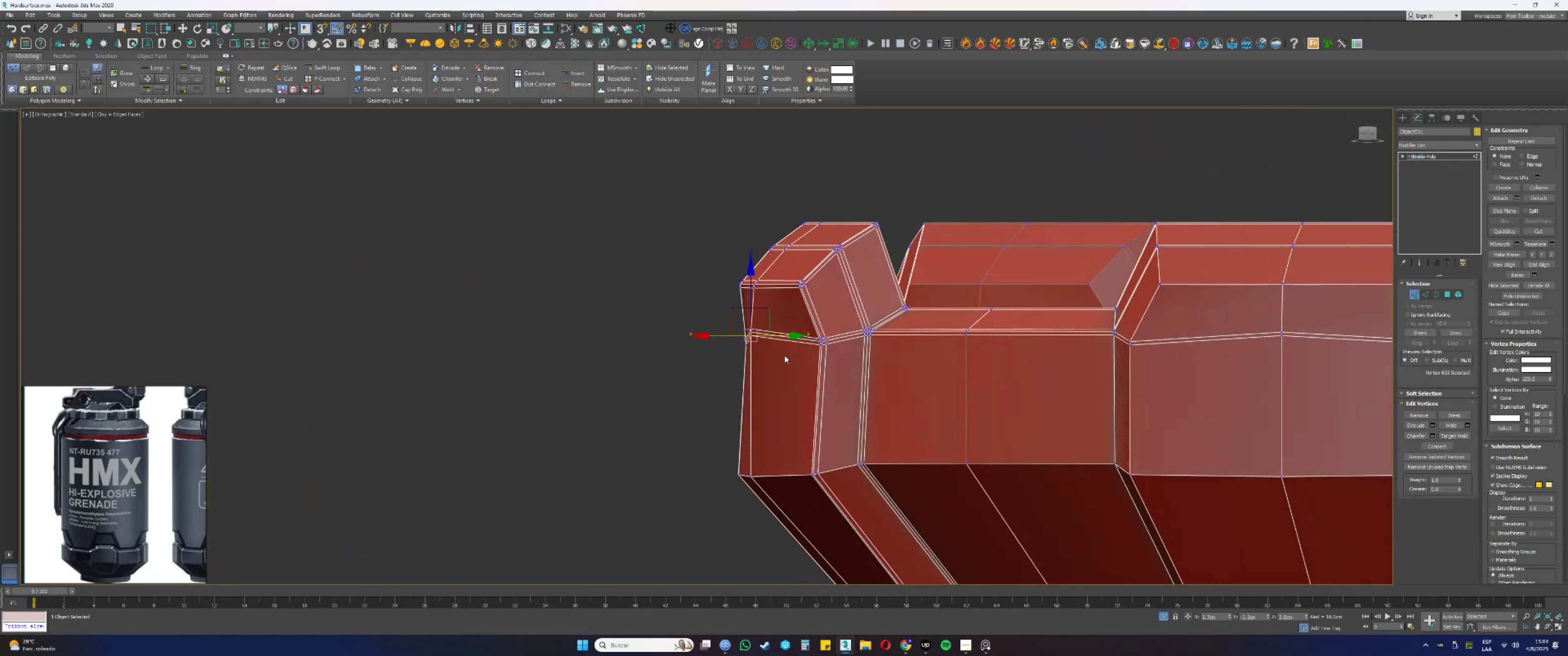 
key(F3)
 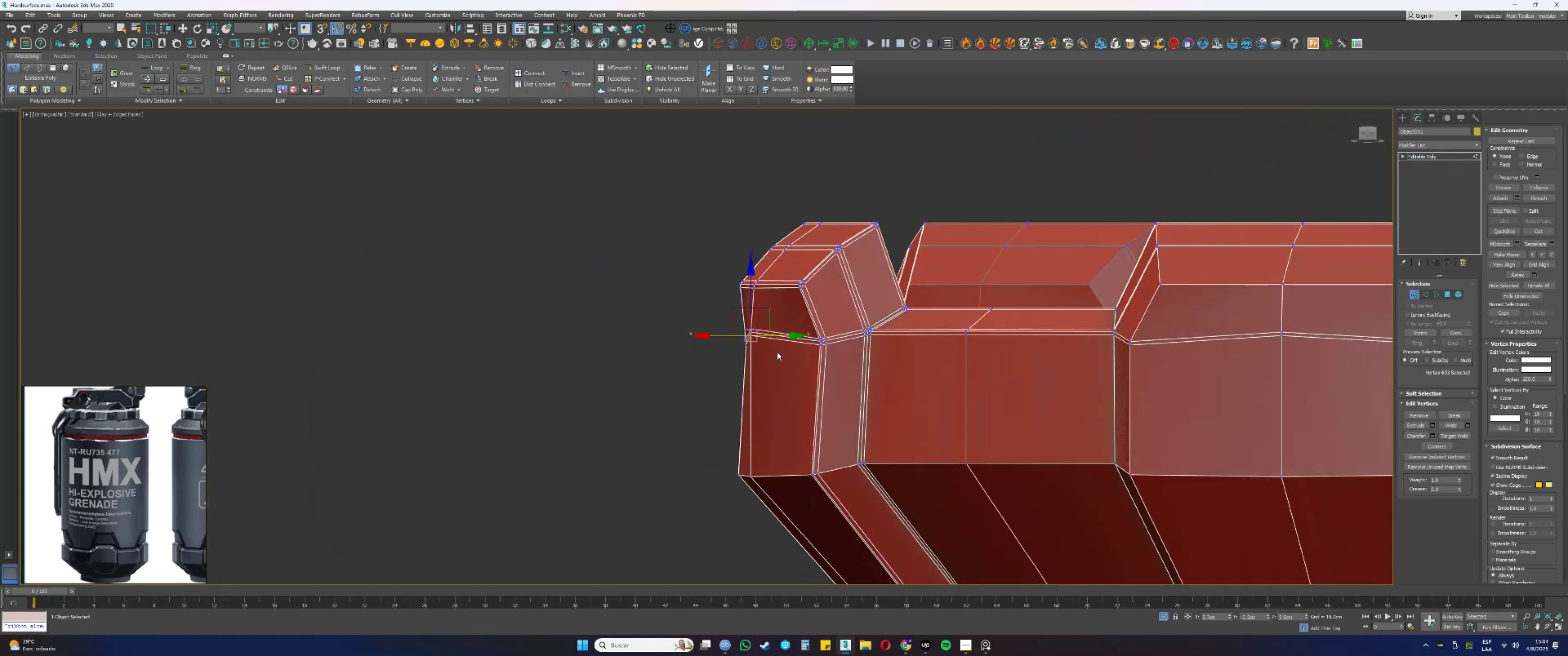 
key(F3)
 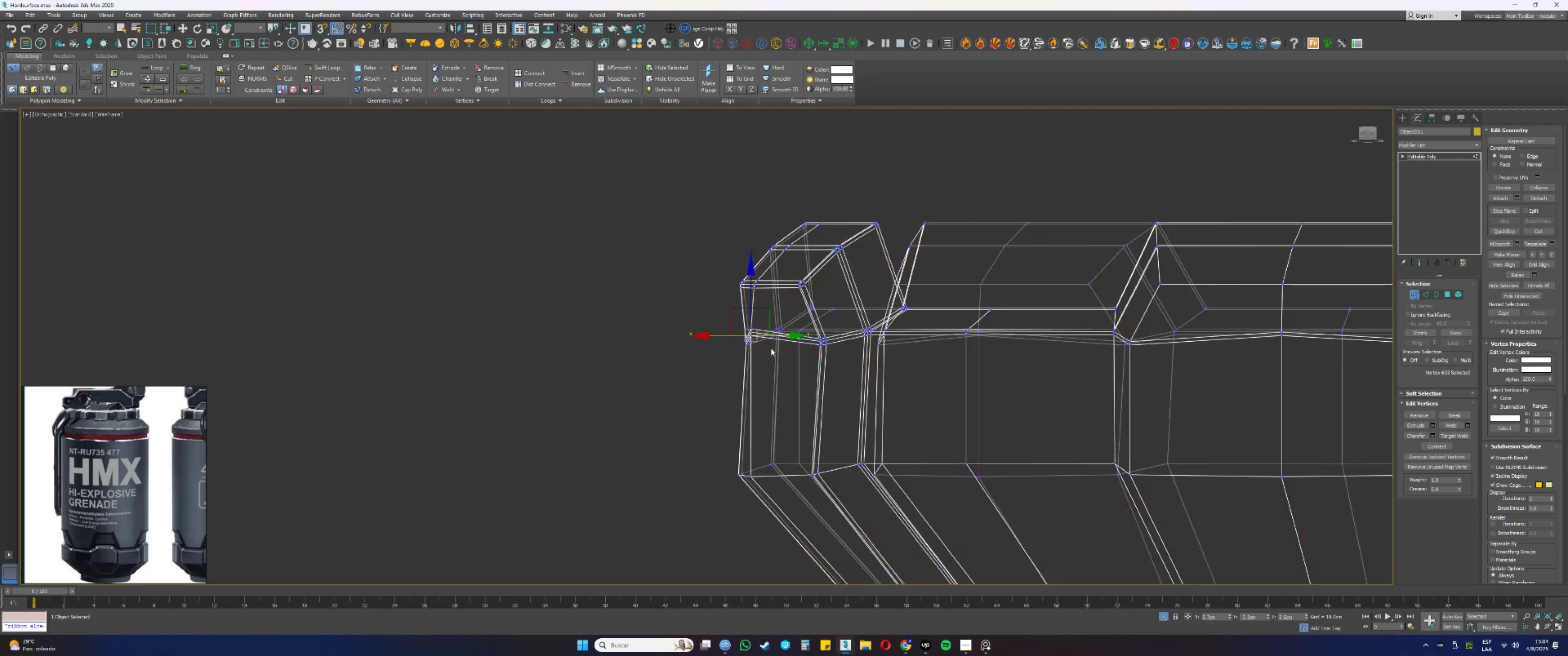 
key(F4)
 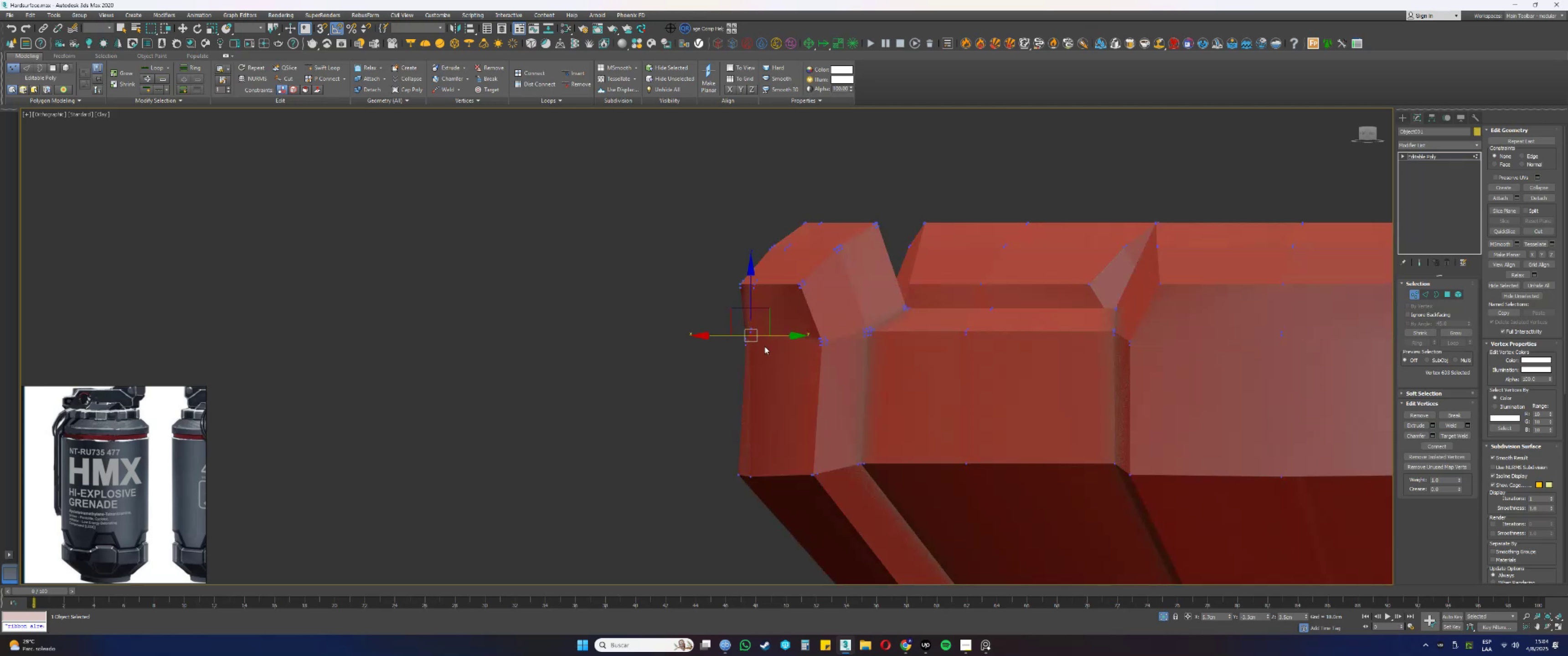 
hold_key(key=AltLeft, duration=1.46)
 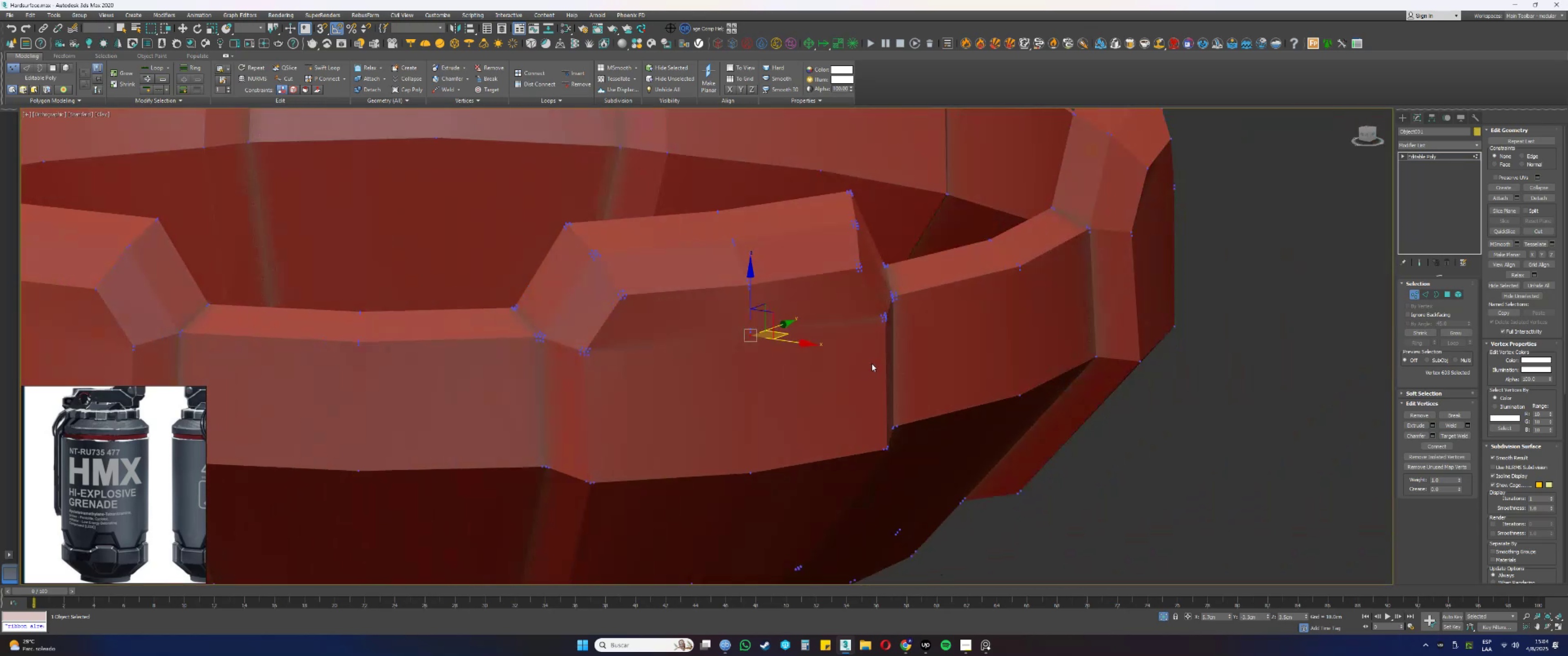 
key(F4)
 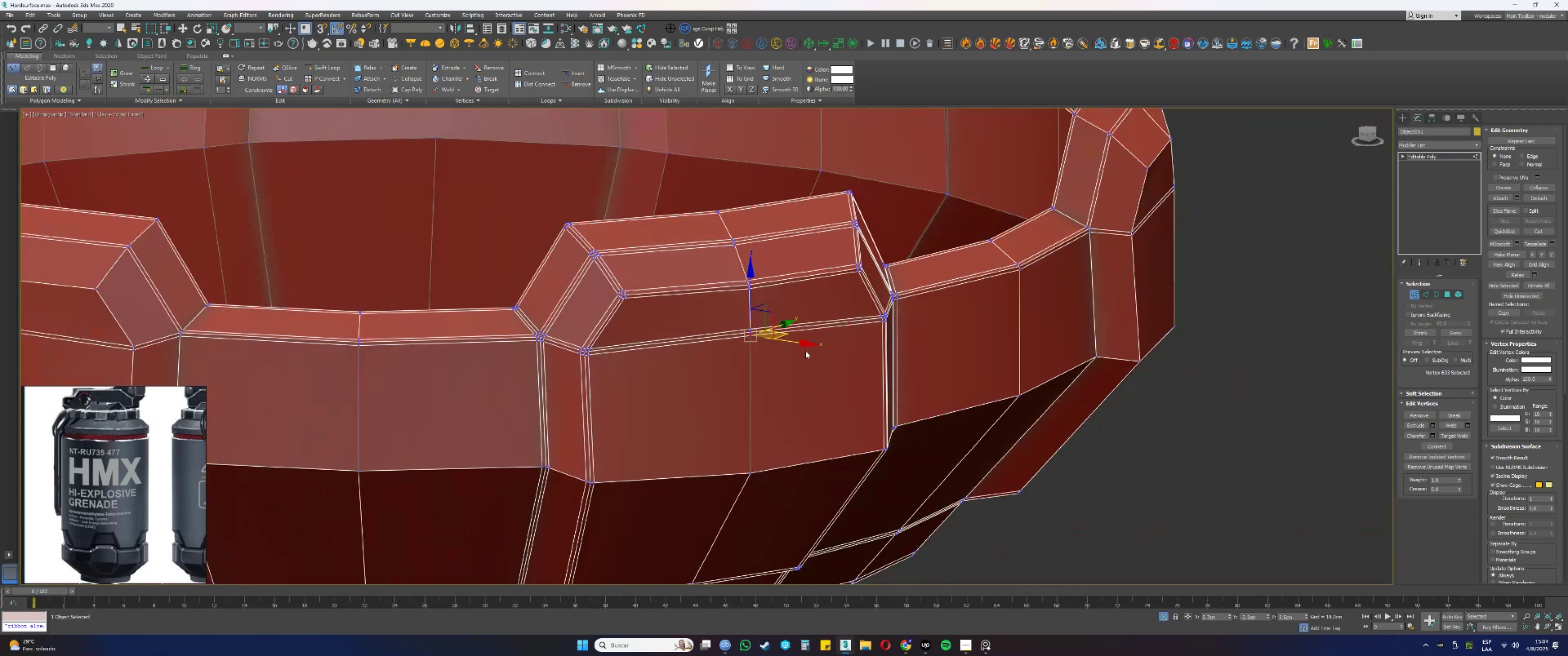 
hold_key(key=AltLeft, duration=0.3)
 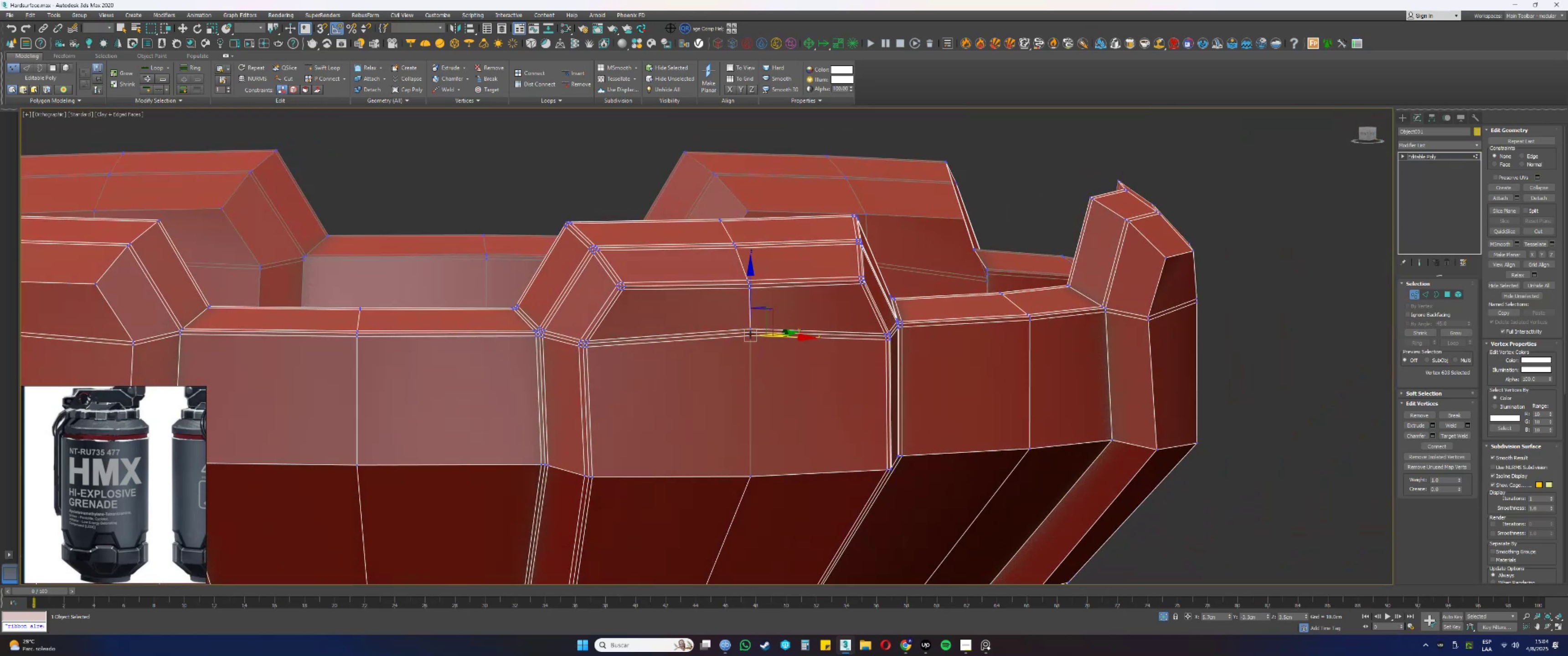 
hold_key(key=ControlLeft, duration=0.7)
double_click([752, 333])
 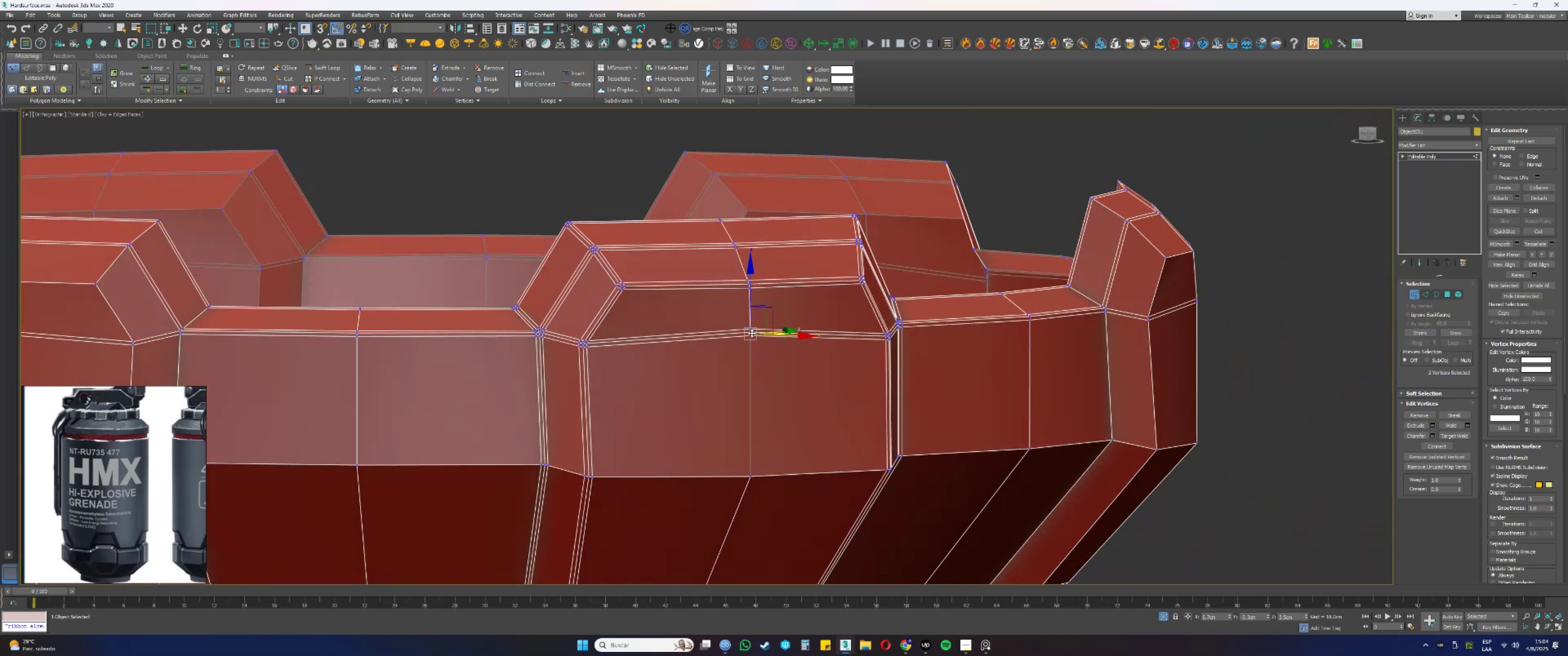 
key(Control+ControlLeft)
 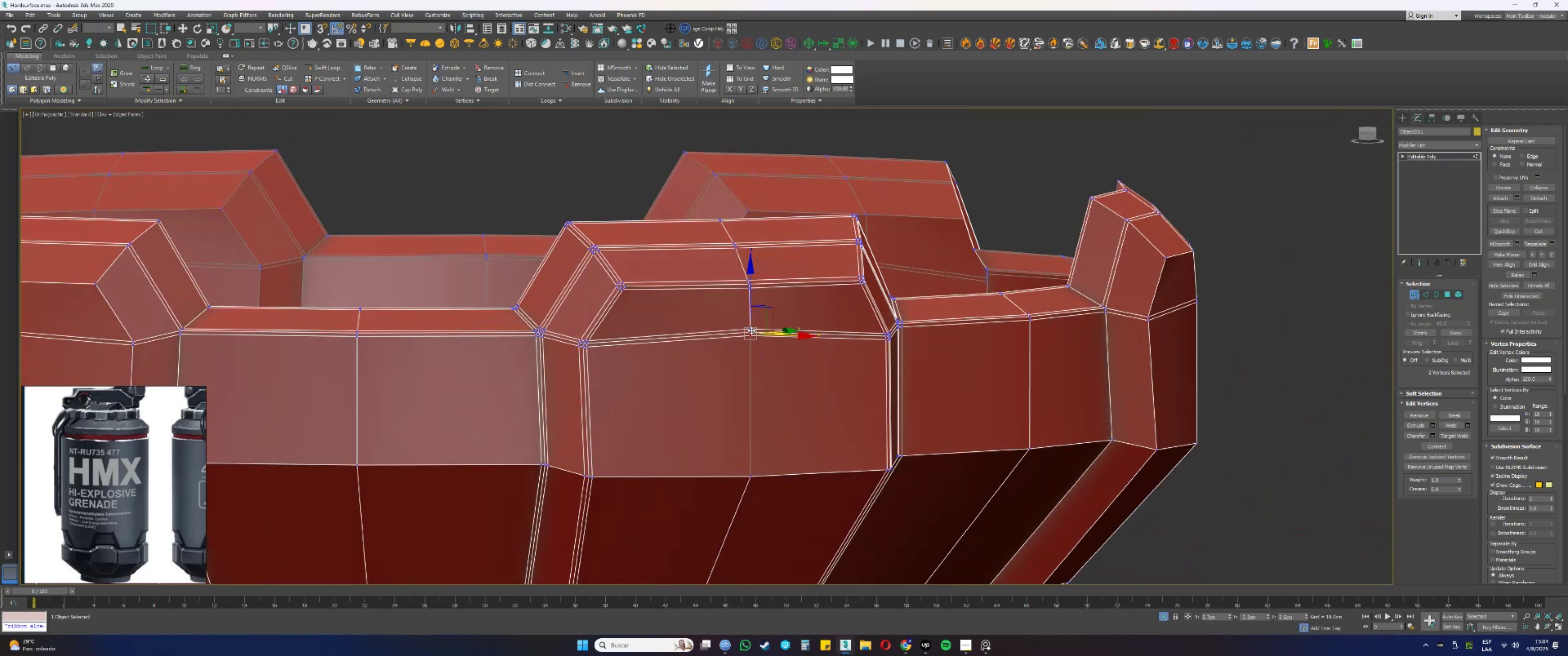 
triple_click([751, 329])
 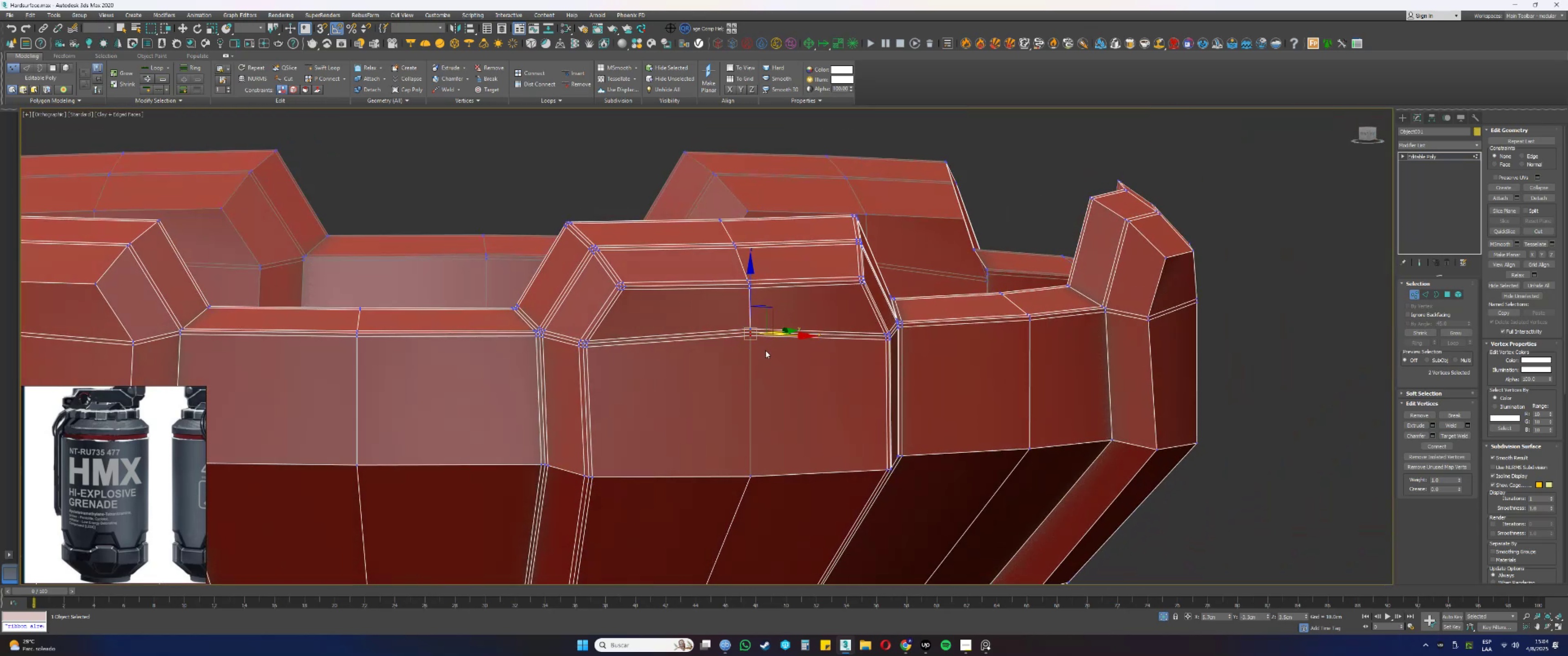 
hold_key(key=ControlLeft, duration=0.41)
 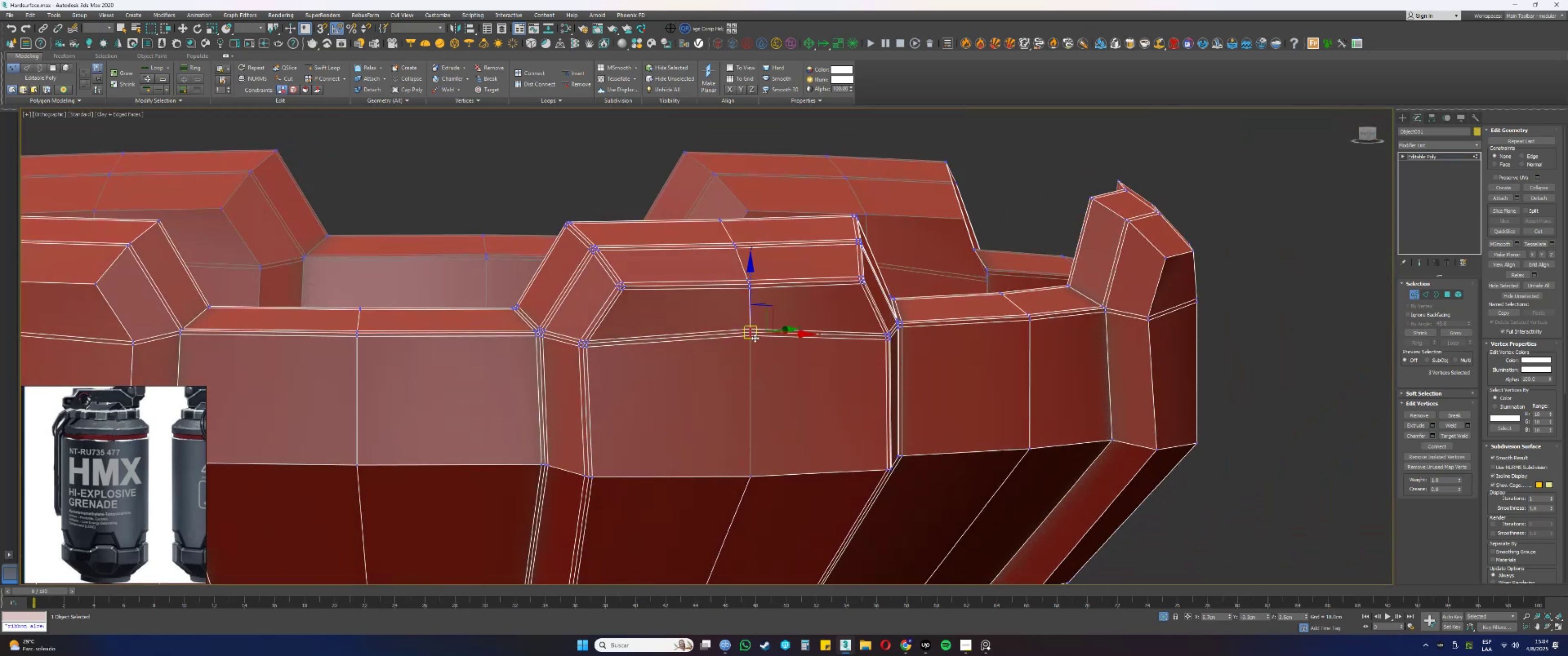 
hold_key(key=AltLeft, duration=0.81)
 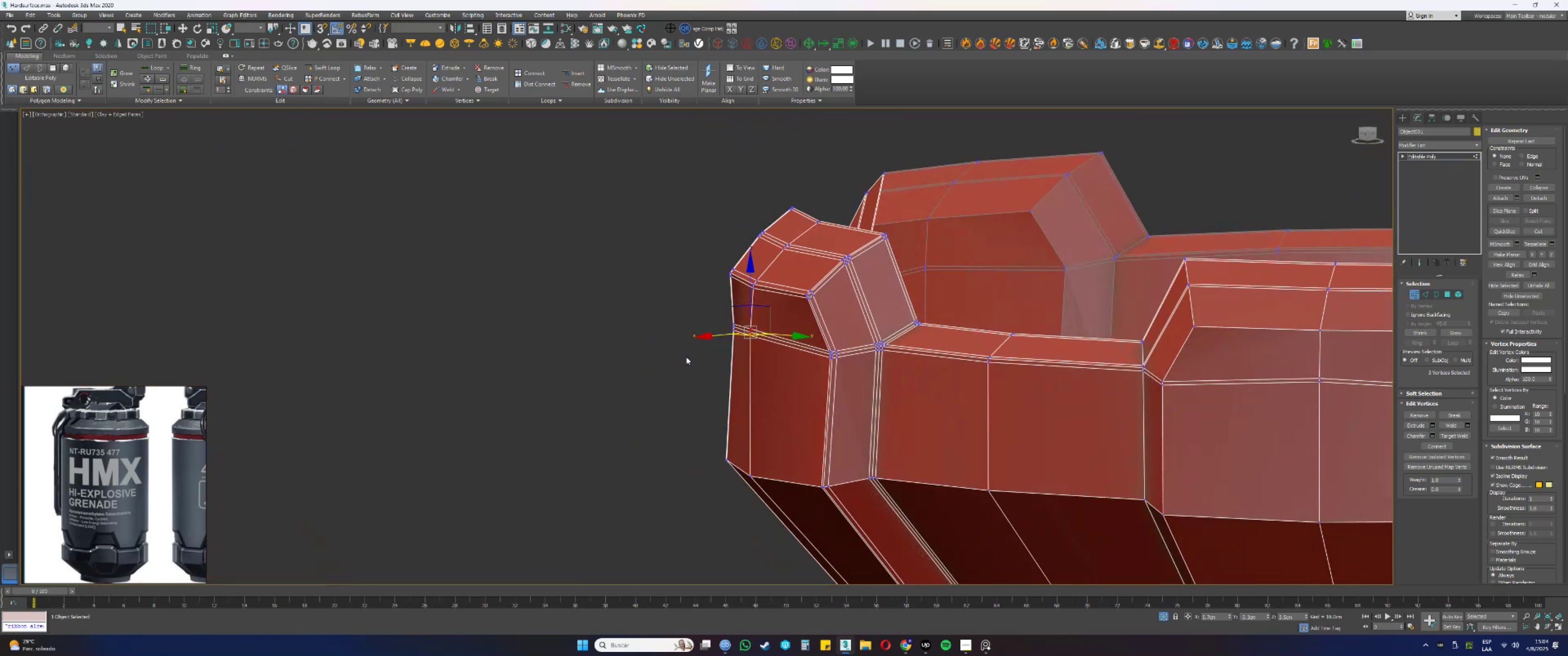 
hold_key(key=AltLeft, duration=0.38)
 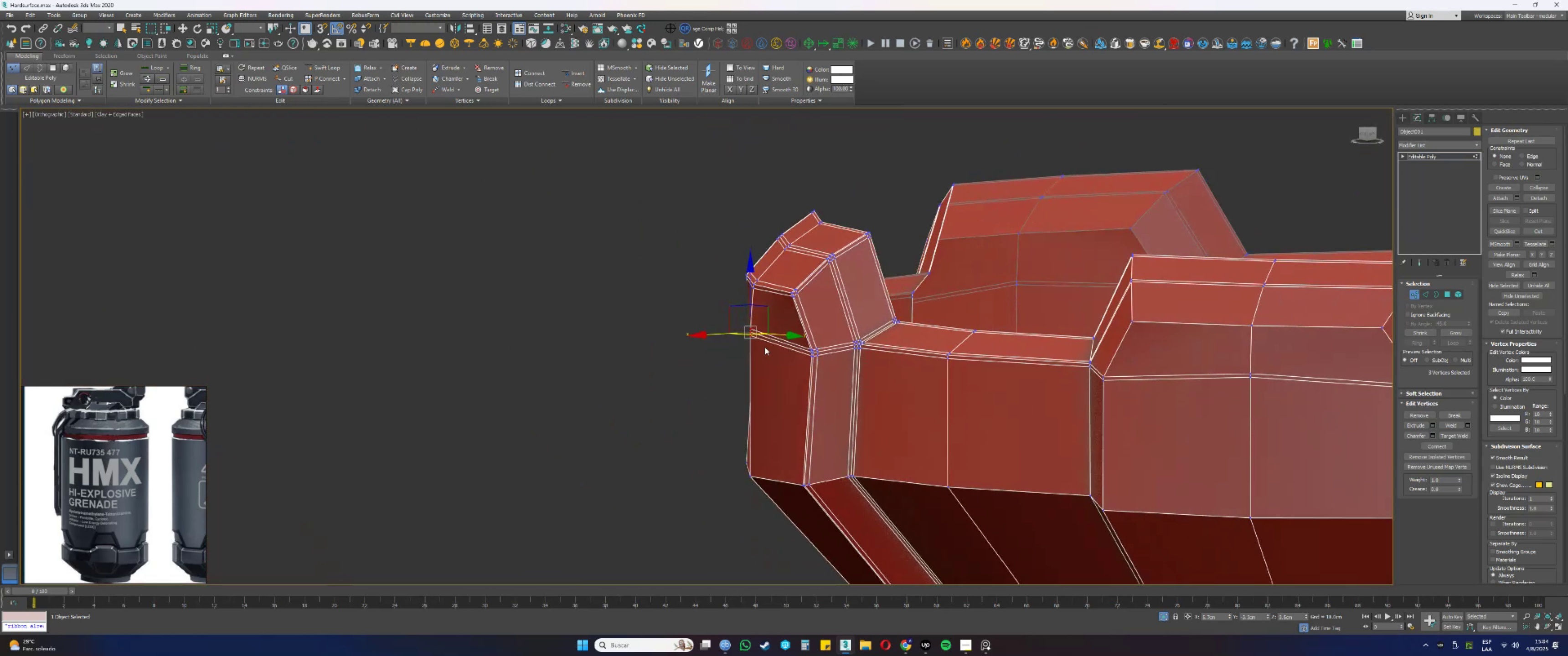 
scroll: coordinate [763, 345], scroll_direction: up, amount: 1.0
 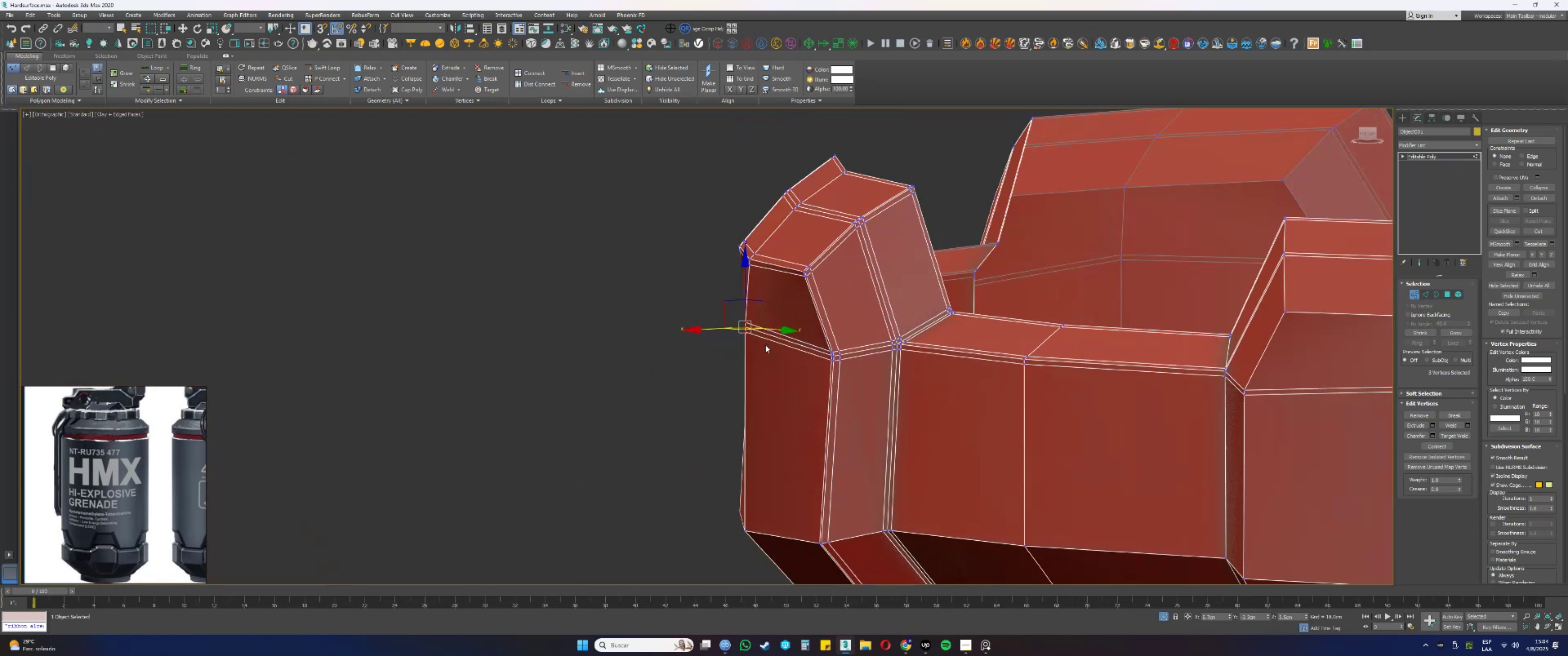 
key(Alt+AltLeft)
 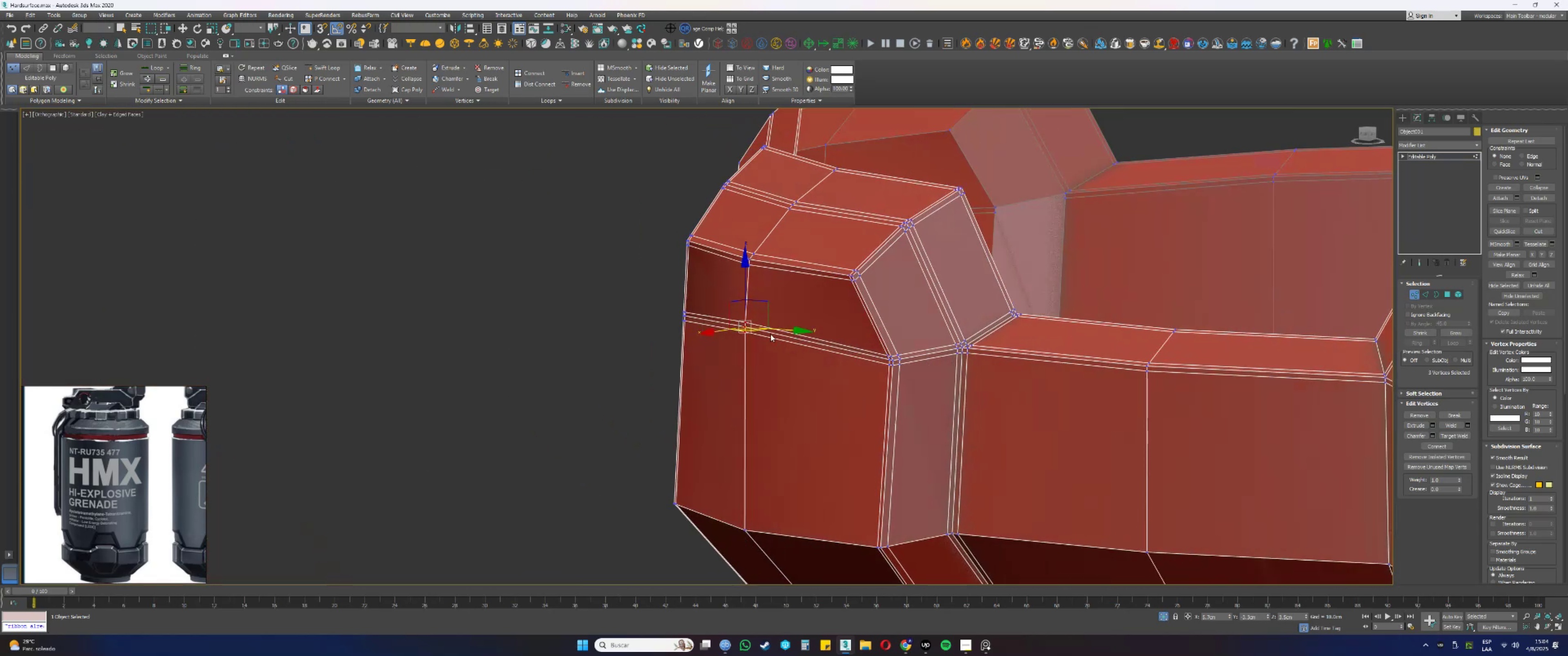 
hold_key(key=AltLeft, duration=0.38)
 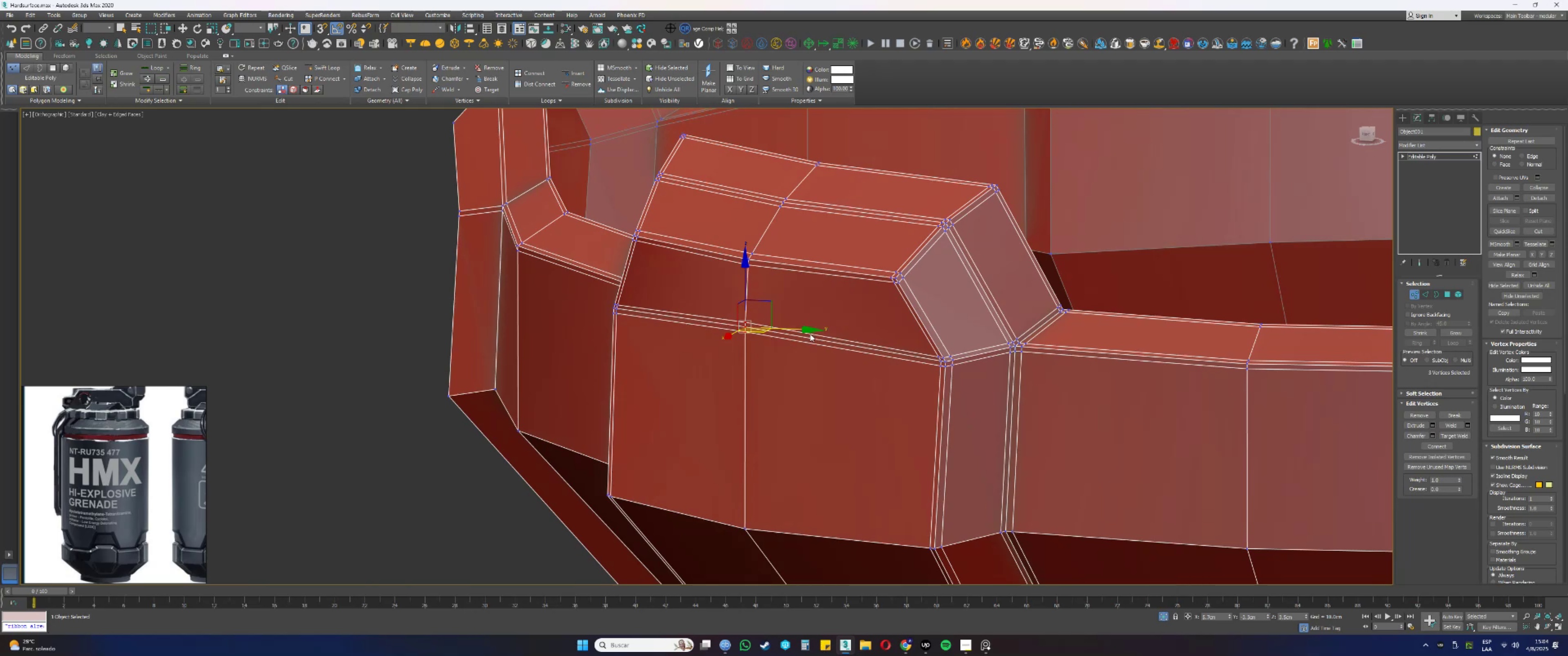 
scroll: coordinate [802, 339], scroll_direction: down, amount: 2.0
 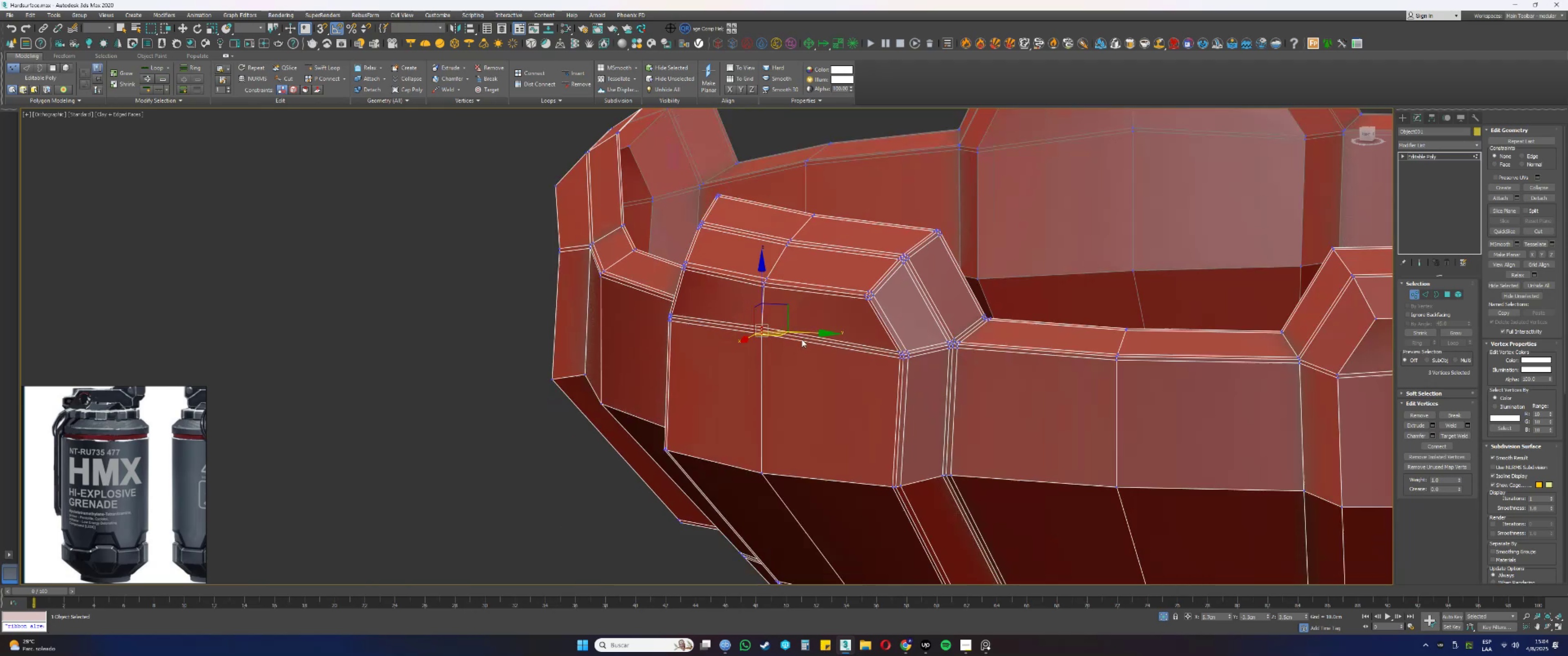 
hold_key(key=AltLeft, duration=0.48)
 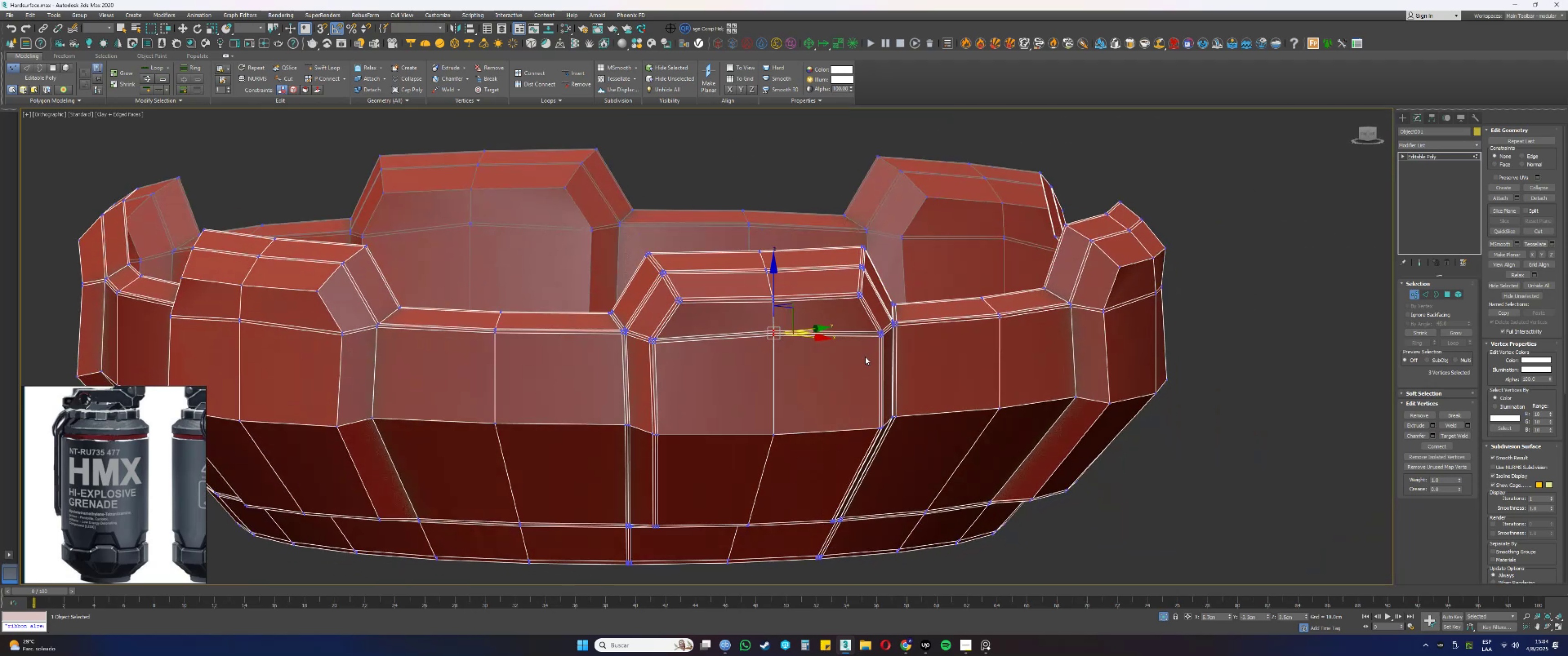 
hold_key(key=AltLeft, duration=1.5)
 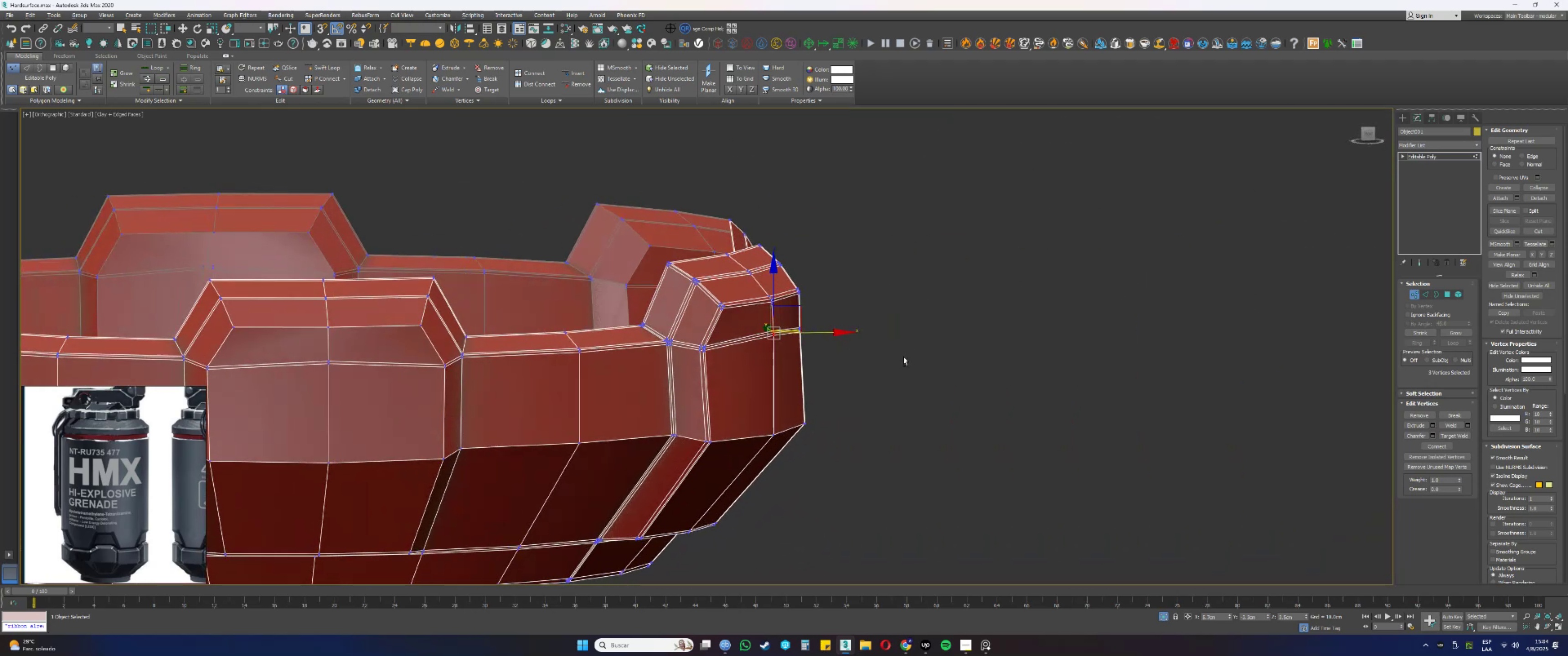 
hold_key(key=AltLeft, duration=1.51)
 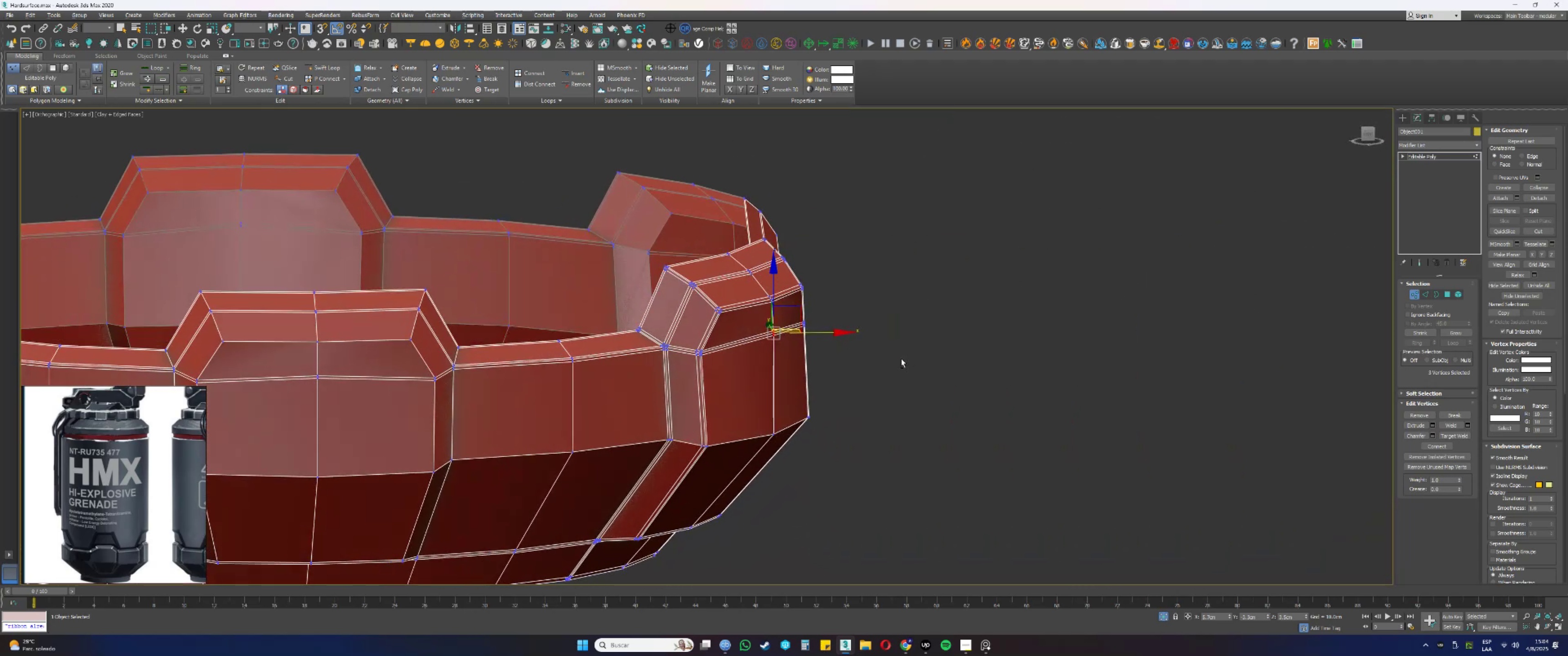 
key(Alt+AltLeft)
 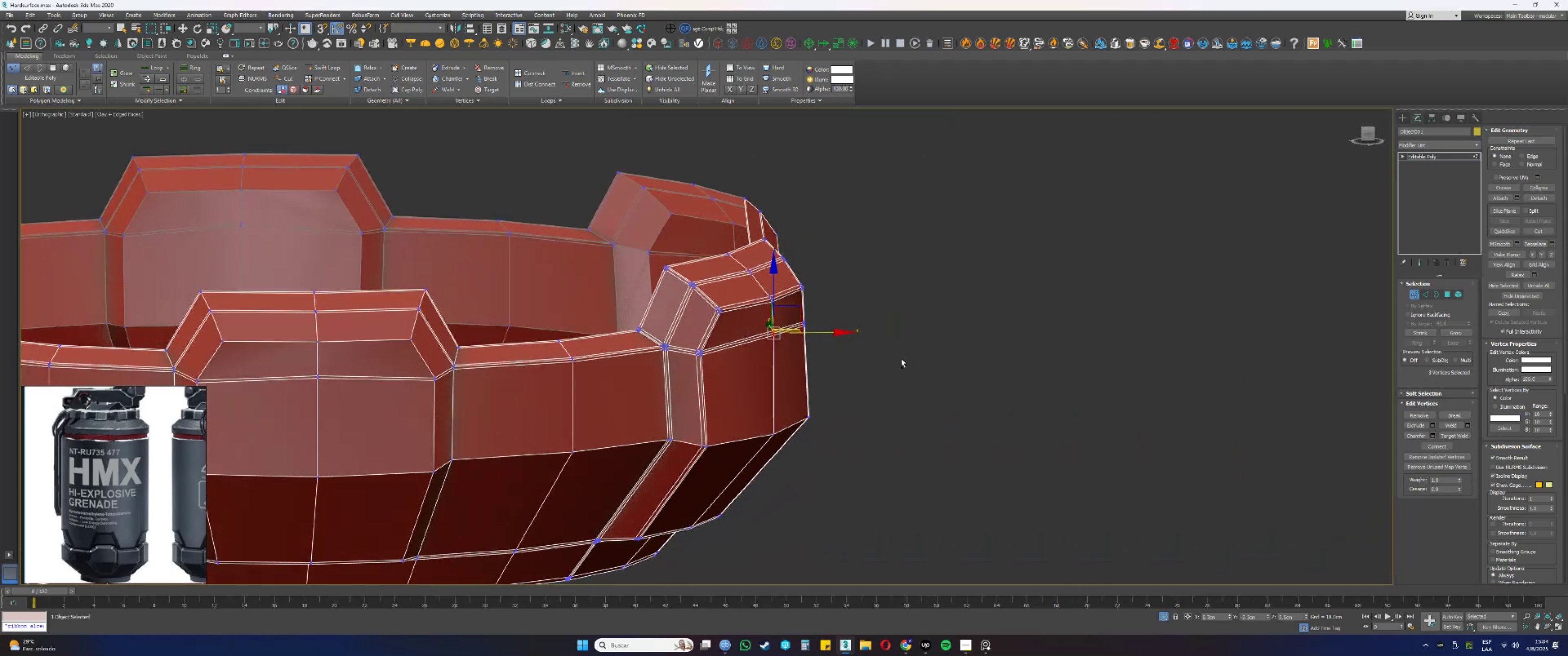 
key(Alt+AltLeft)
 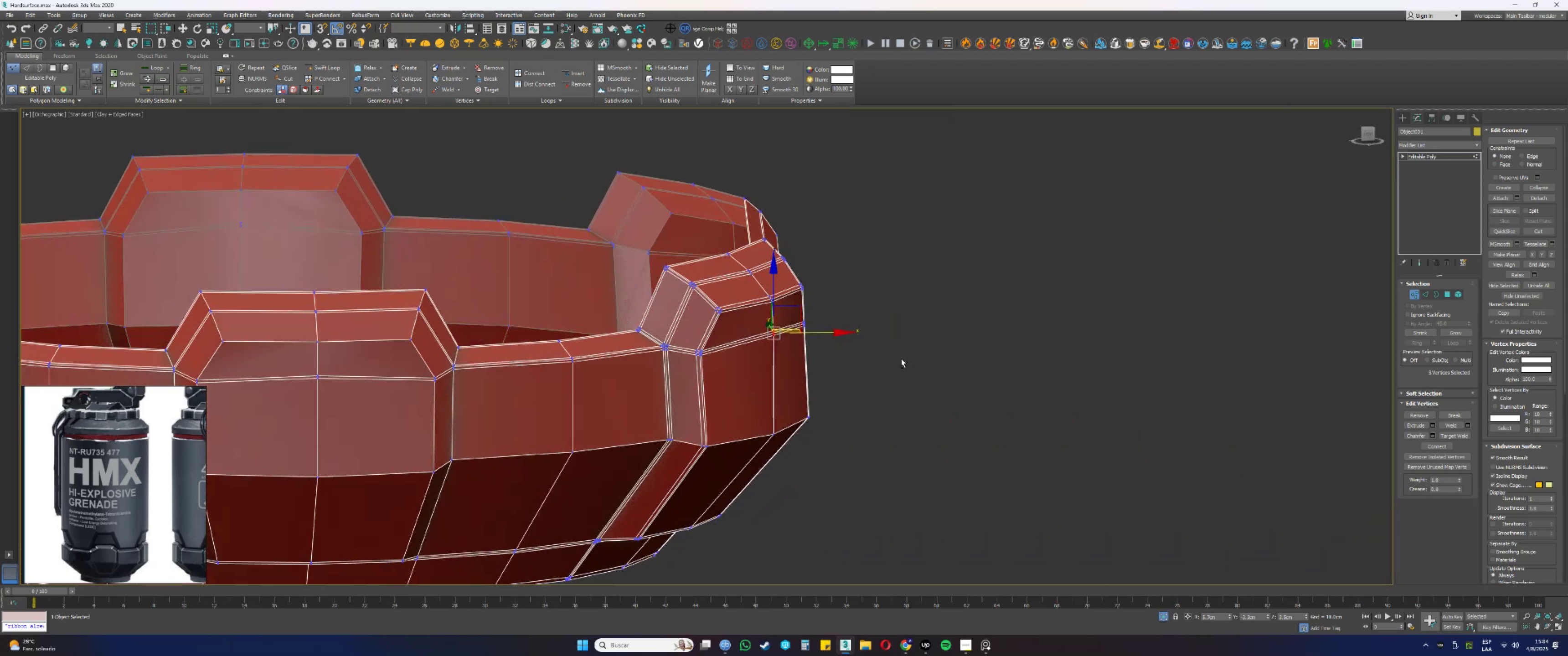 
key(Alt+AltLeft)
 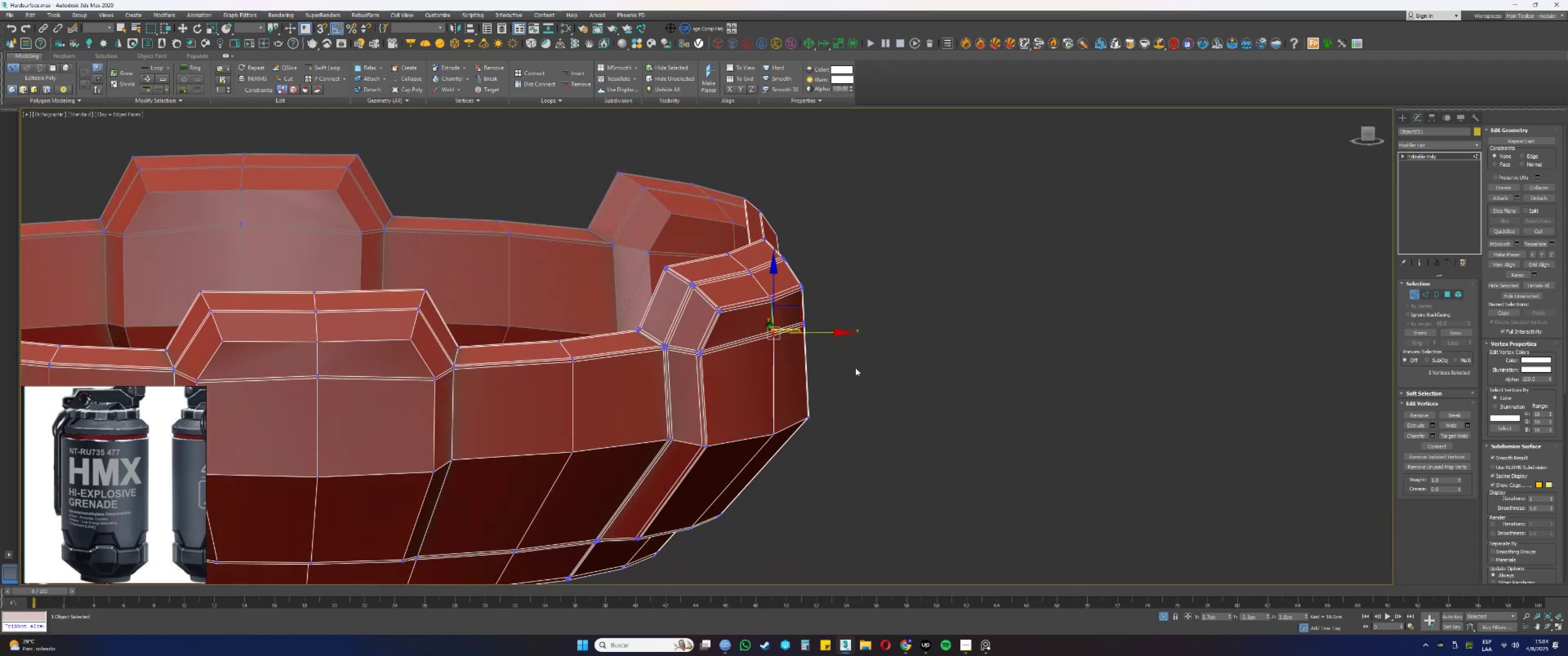 
hold_key(key=AltLeft, duration=0.36)
 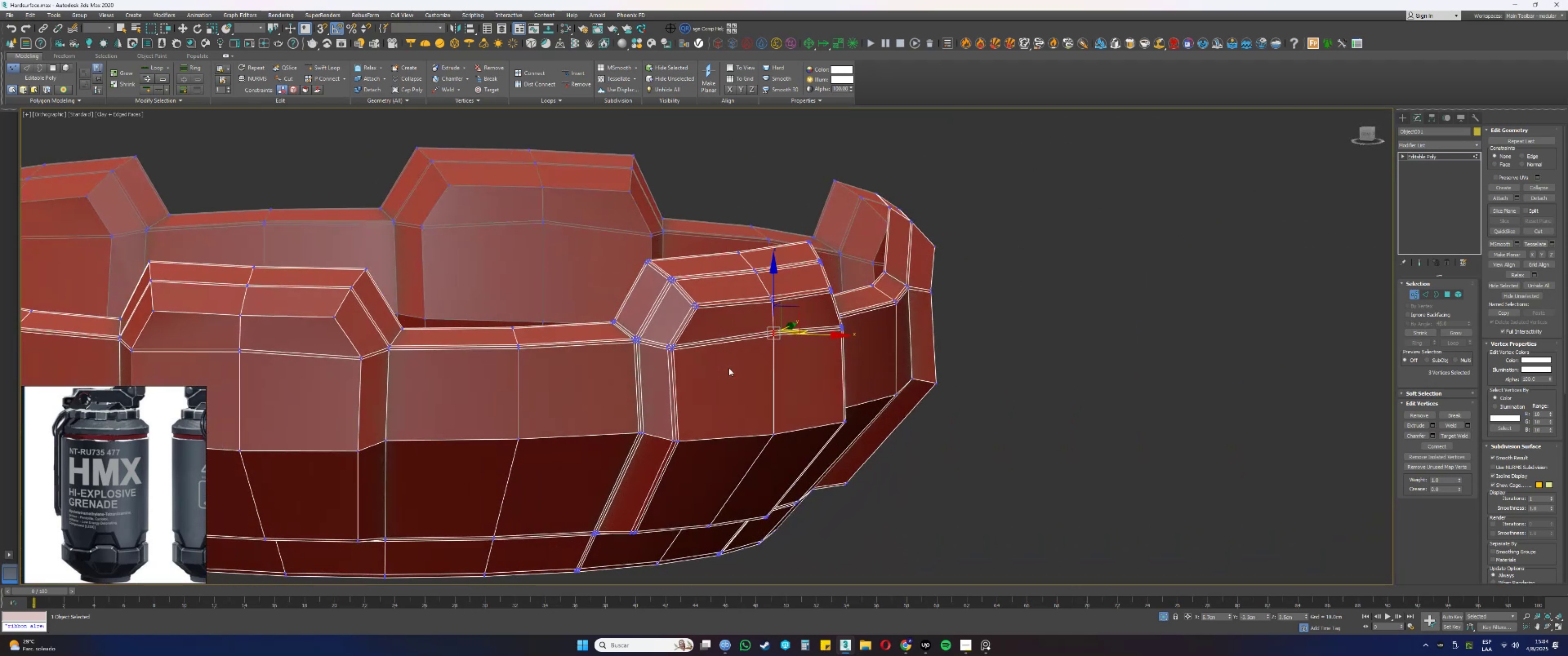 
wait(5.67)
 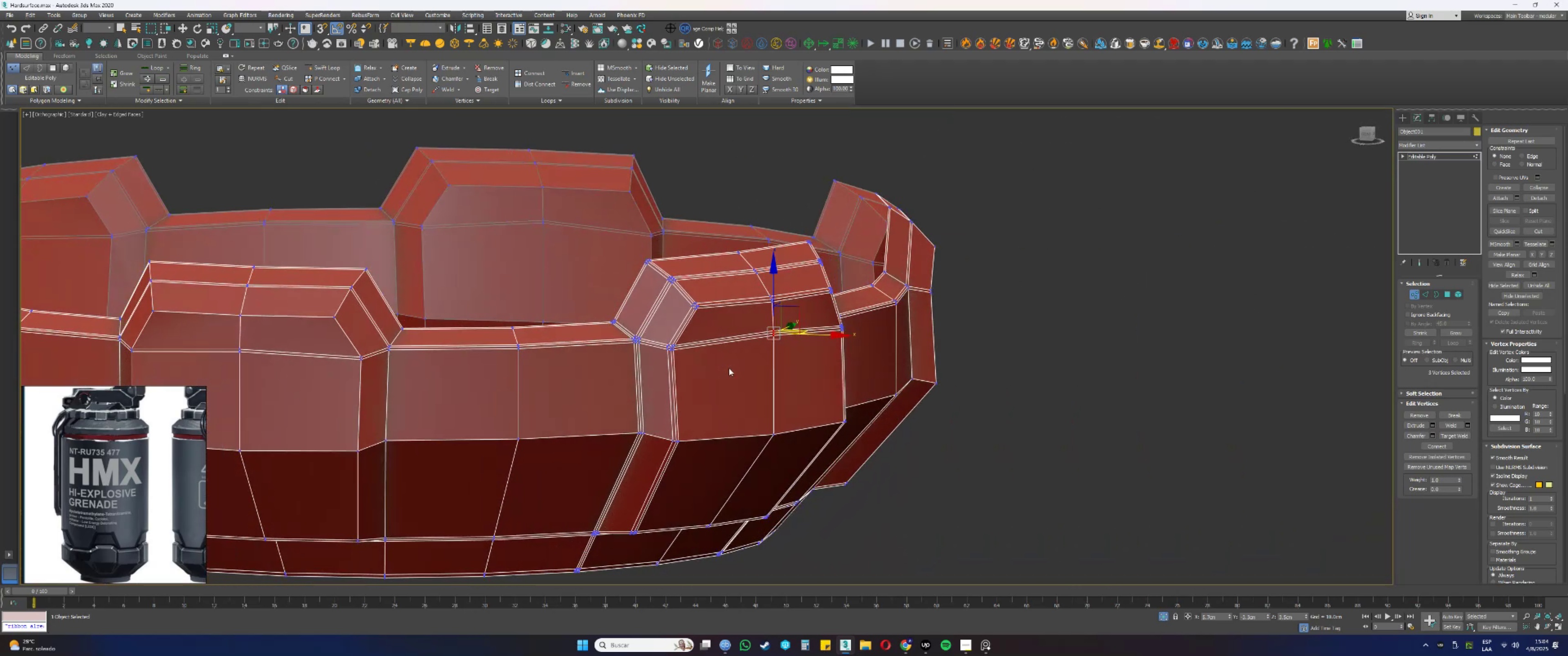 
scroll: coordinate [699, 354], scroll_direction: up, amount: 2.0
 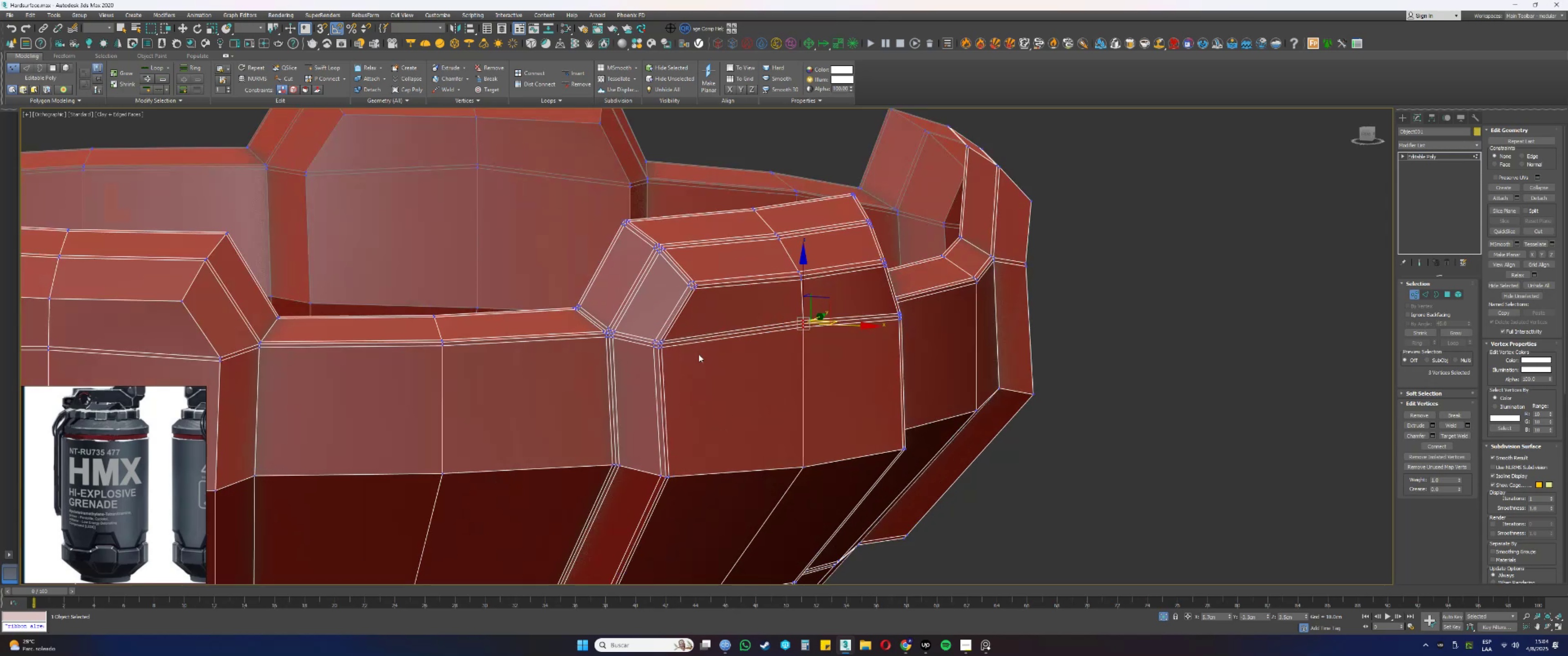 
key(2)
 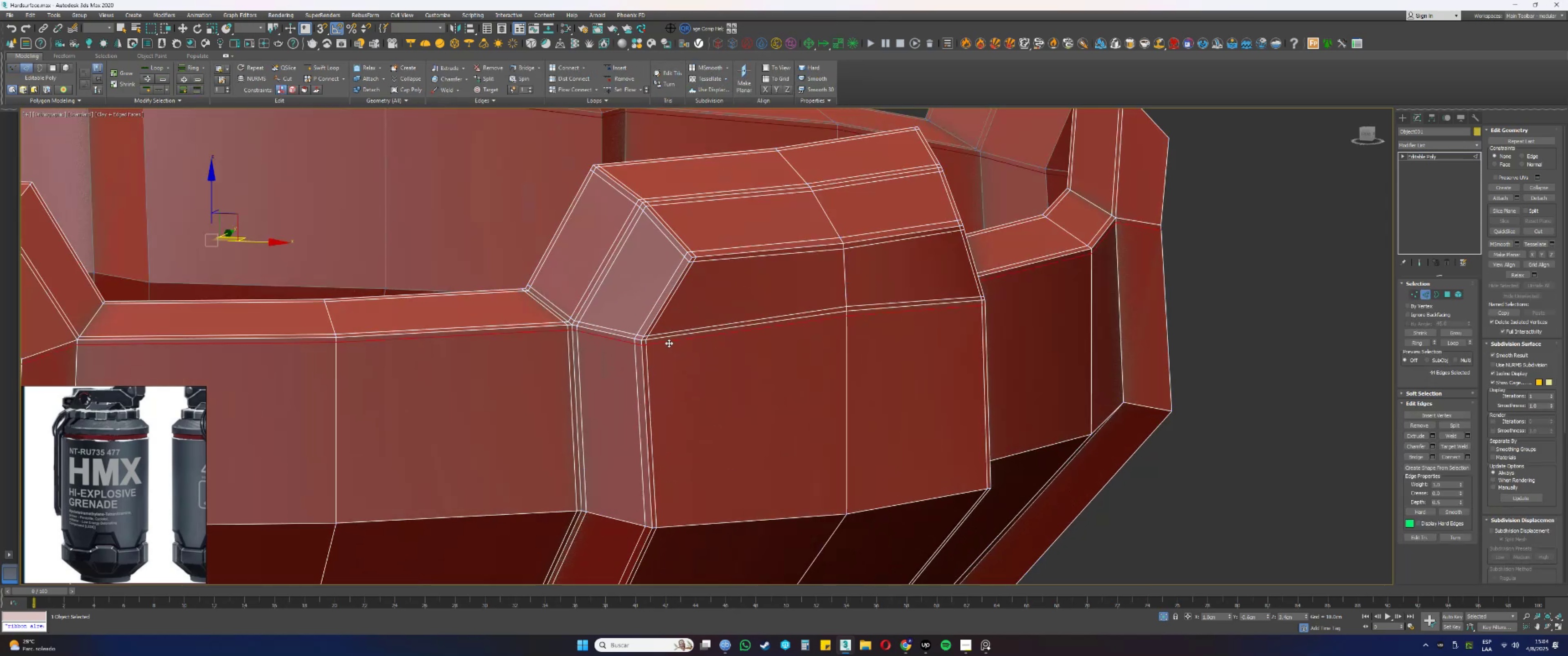 
double_click([669, 343])
 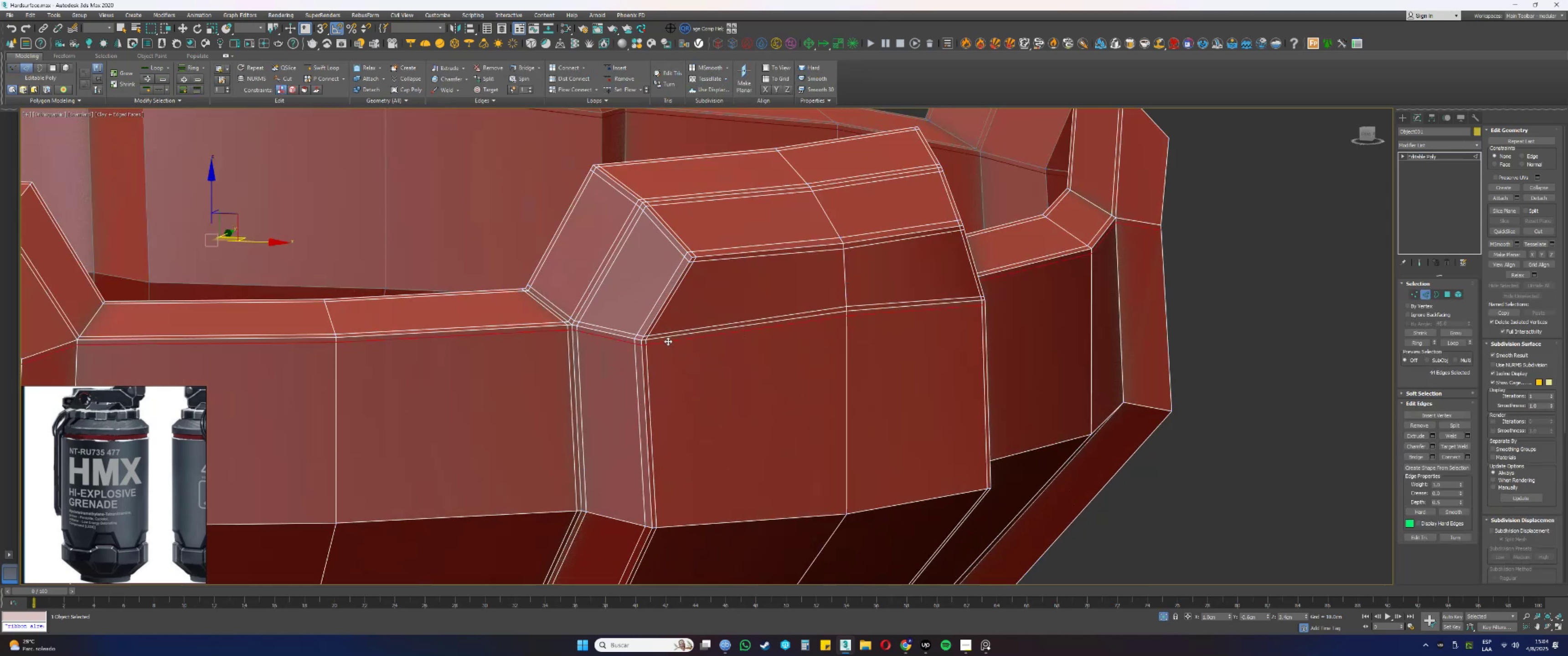 
hold_key(key=ControlLeft, duration=0.61)
double_click([658, 332])
 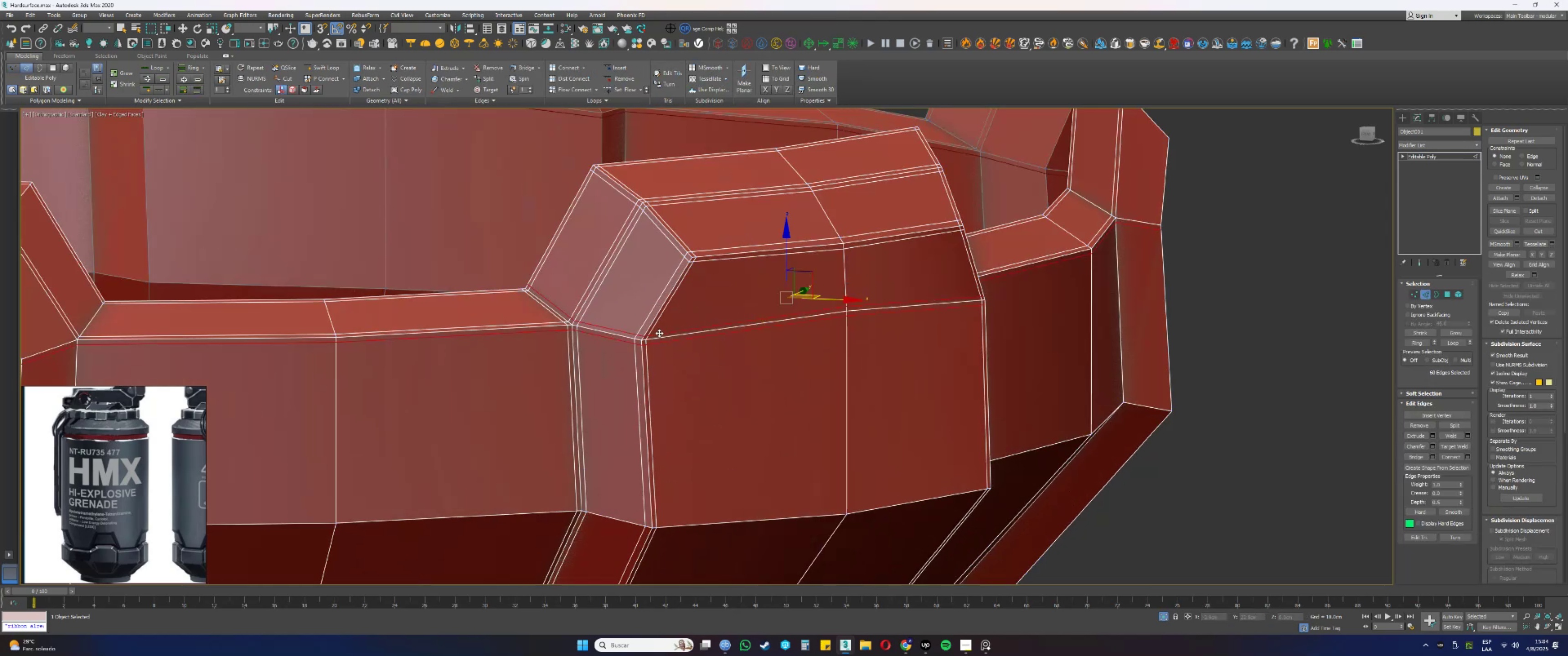 
key(Control+Backspace)
 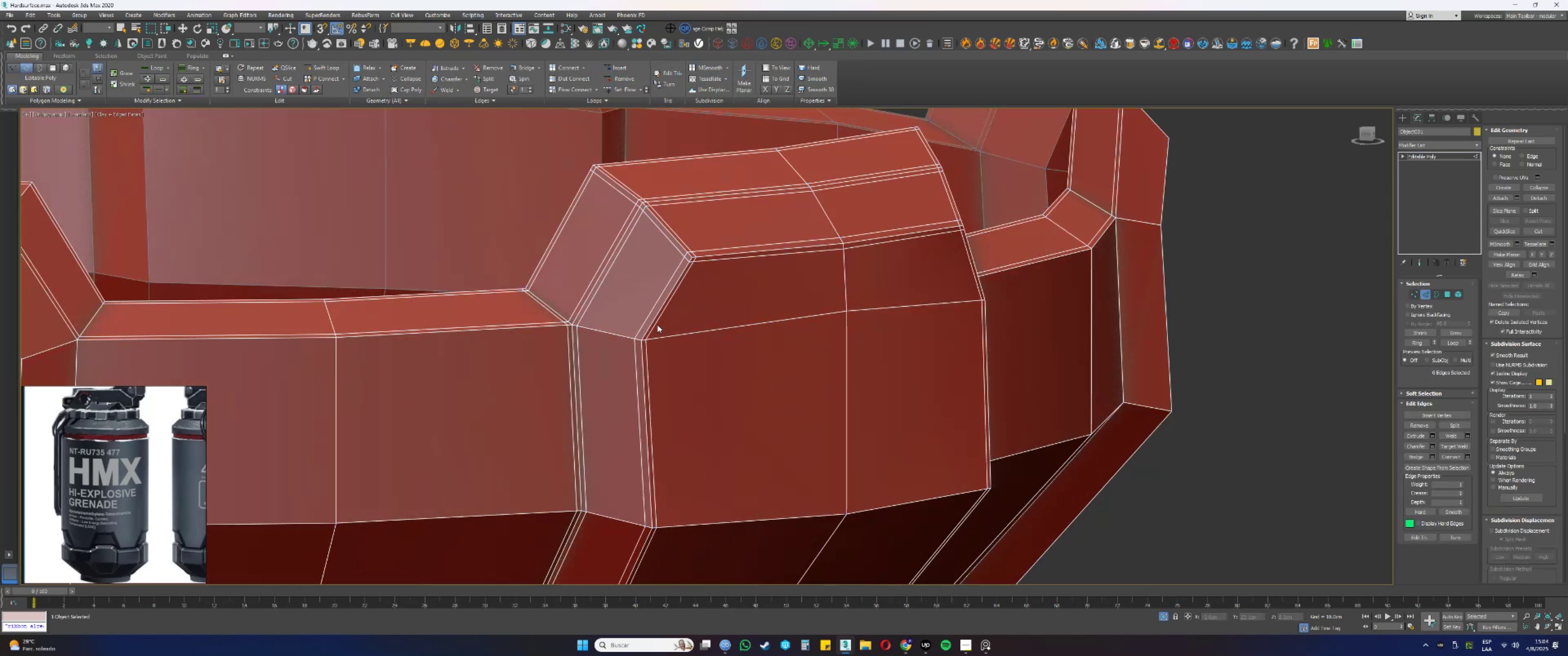 
double_click([656, 323])
 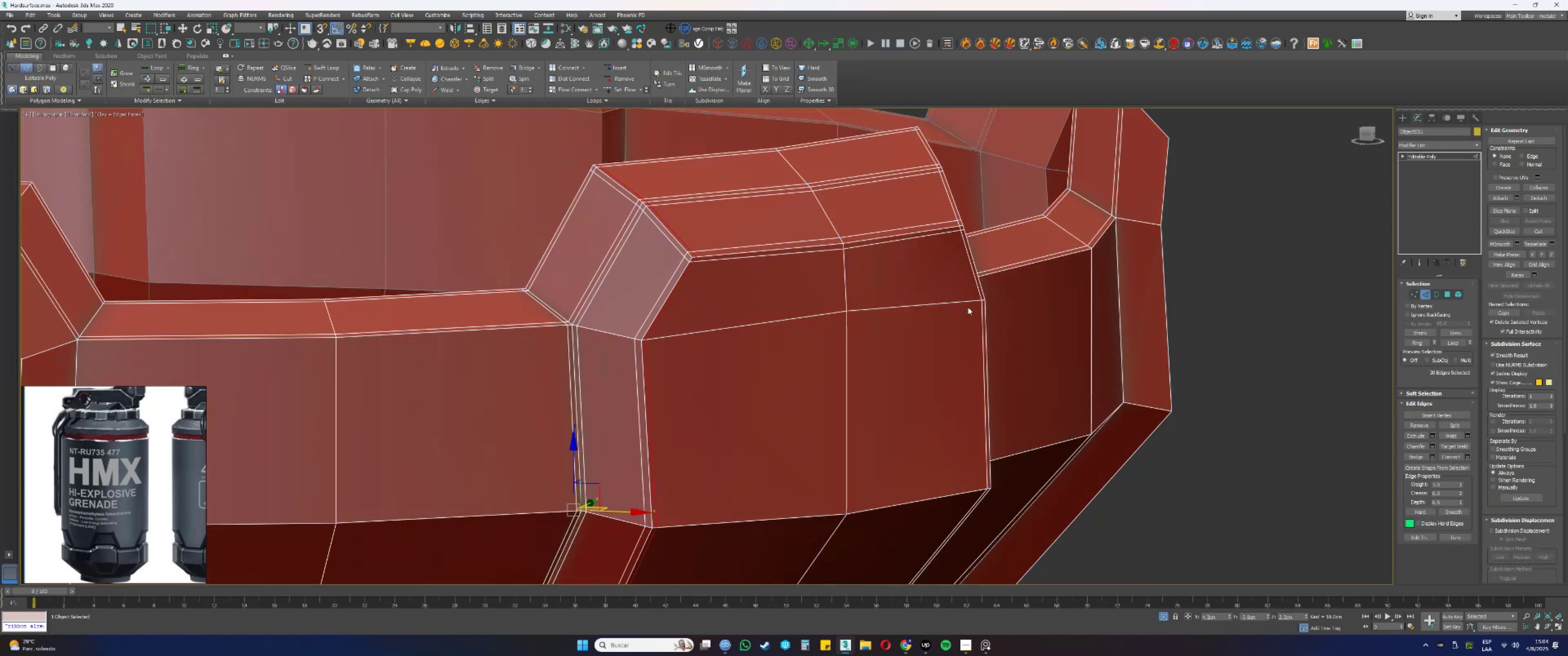 
hold_key(key=ControlLeft, duration=0.65)
left_click([979, 287])
 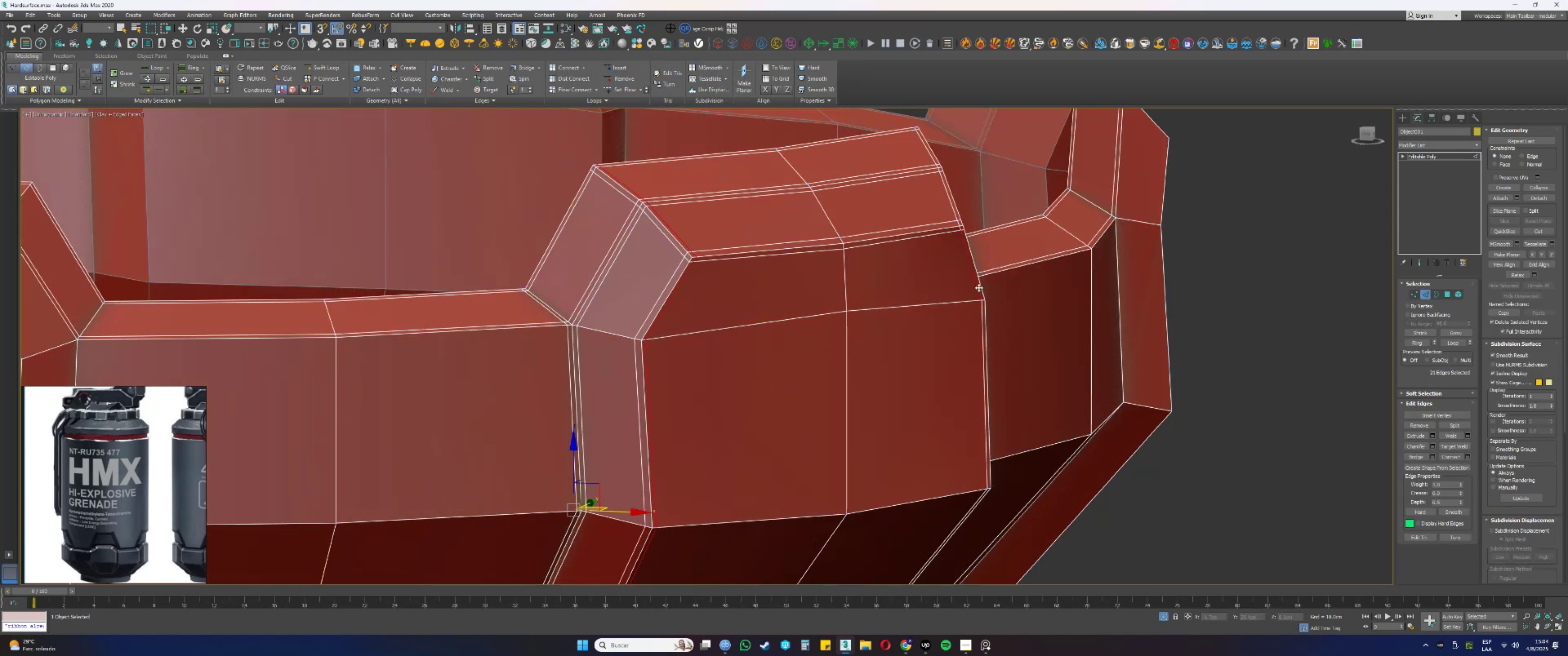 
double_click([979, 287])
 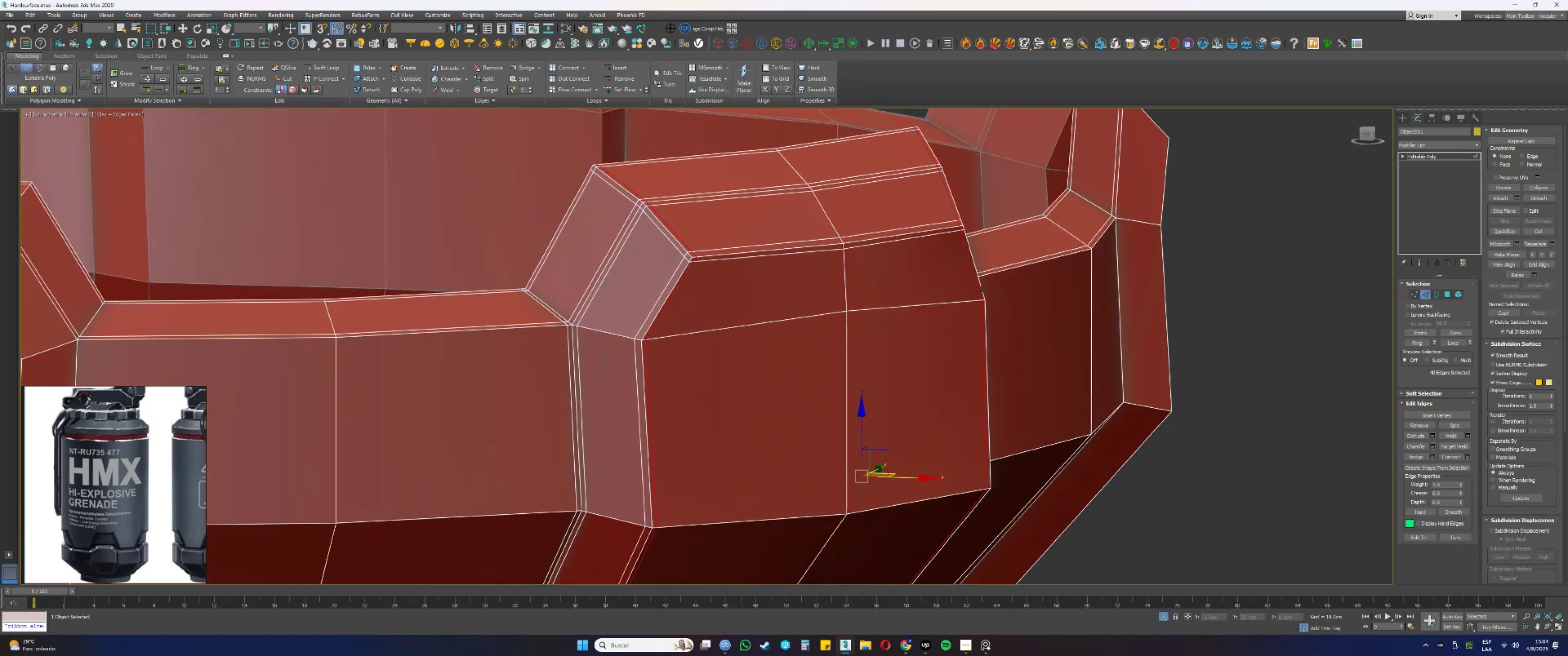 
key(Control+Backspace)
 